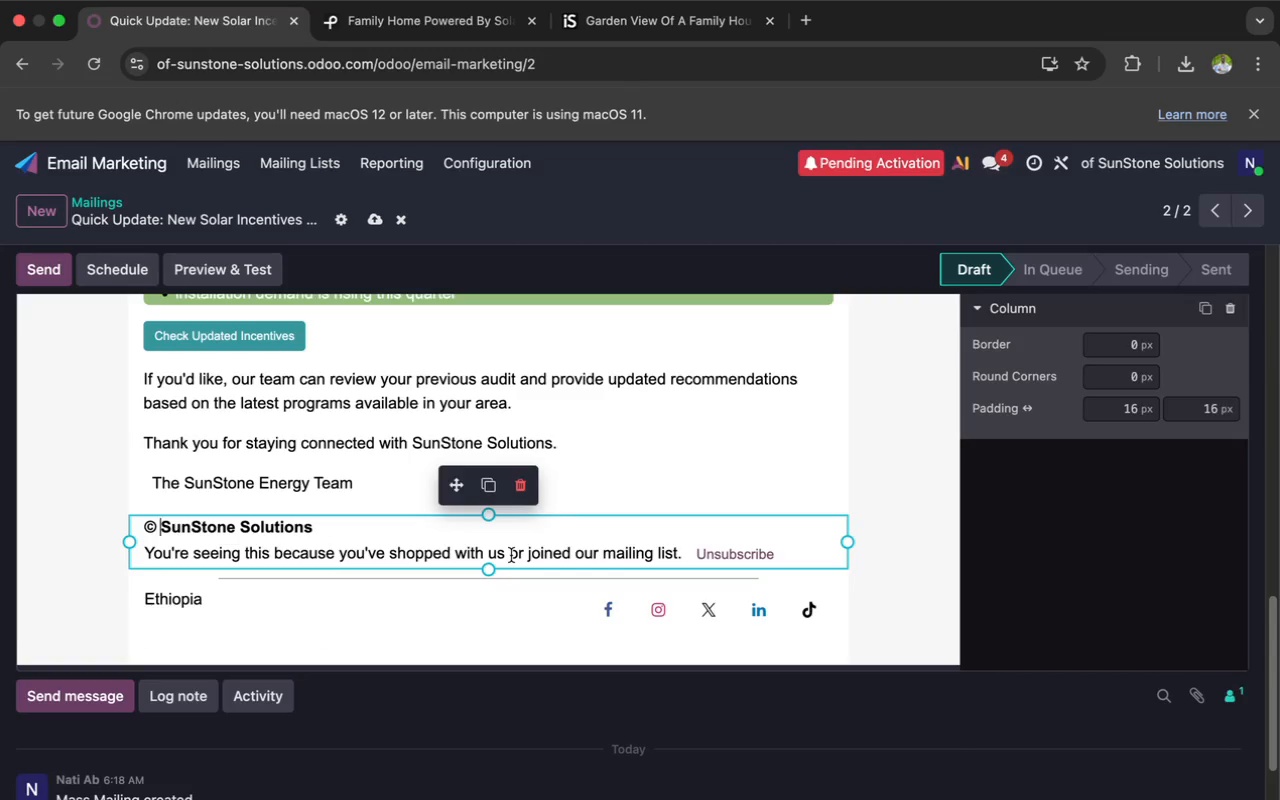 
left_click([333, 530])
 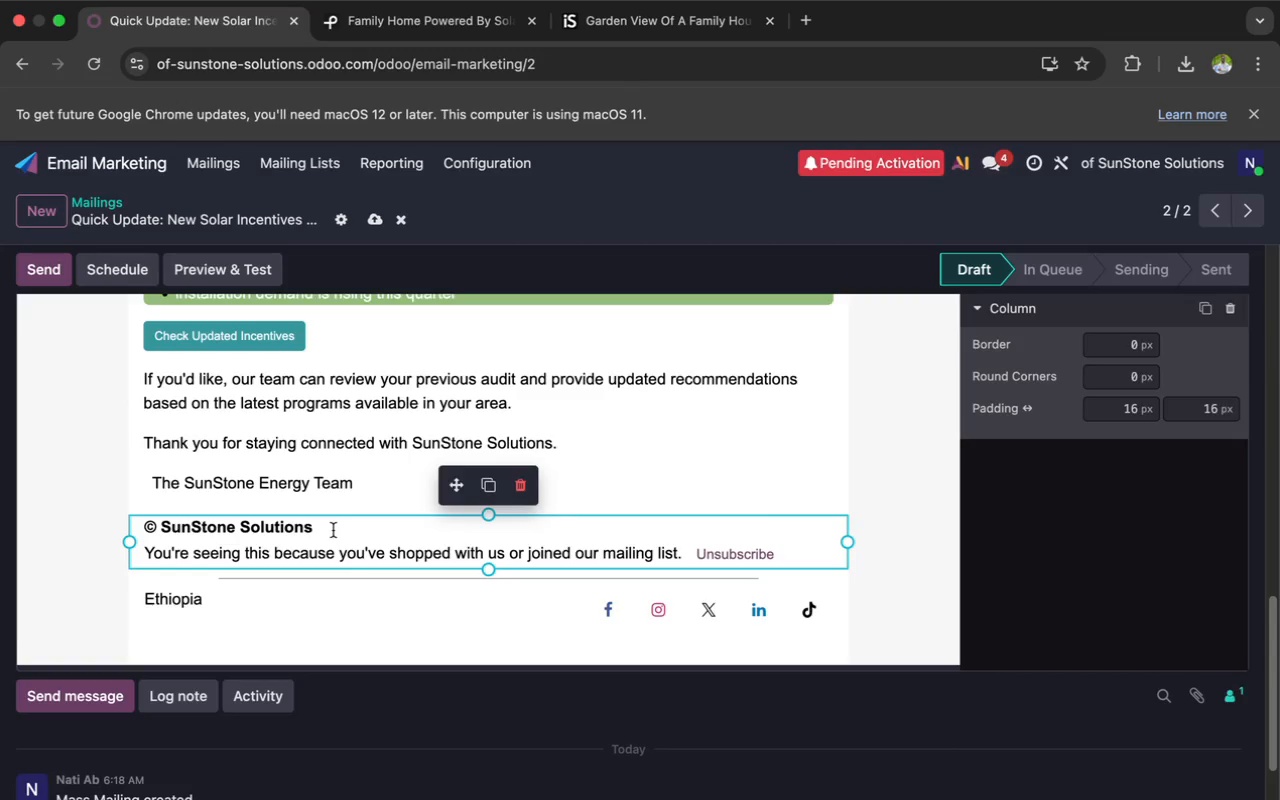 
key(Enter)
 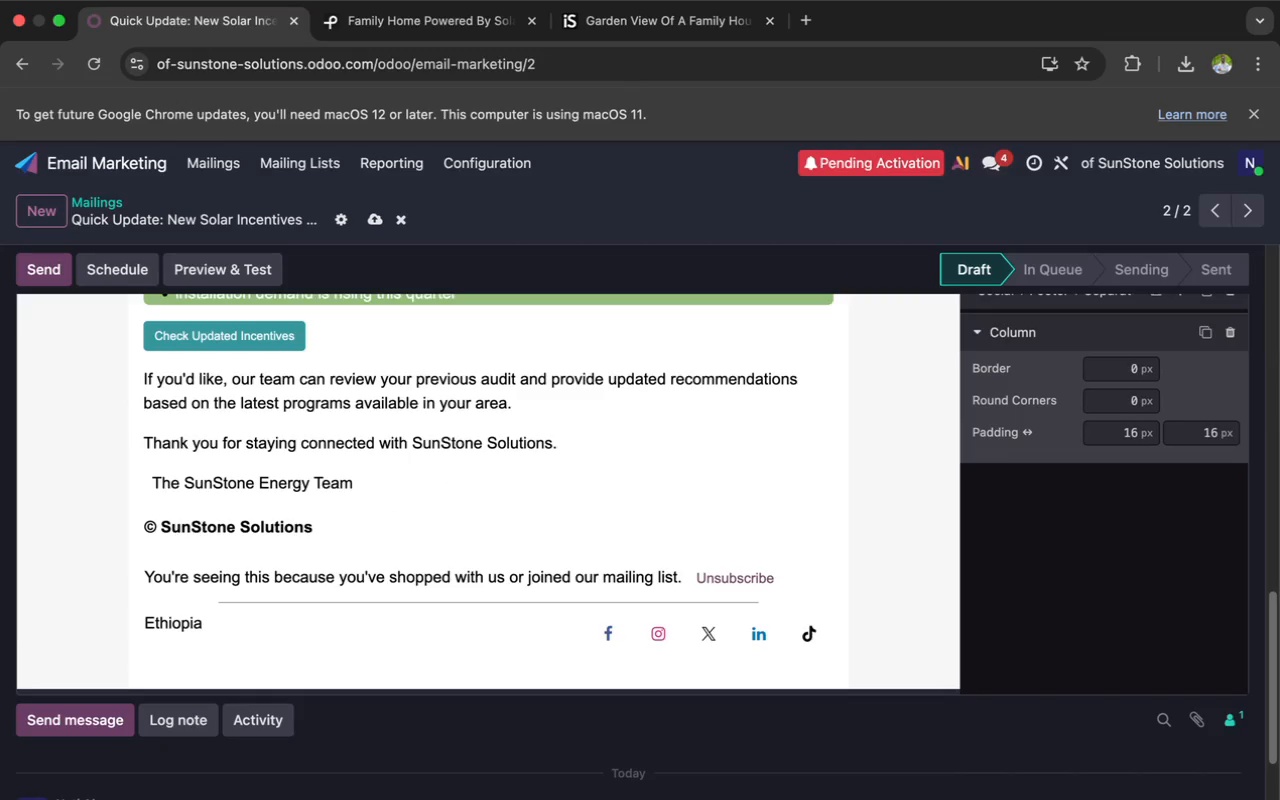 
type(Residential S)
 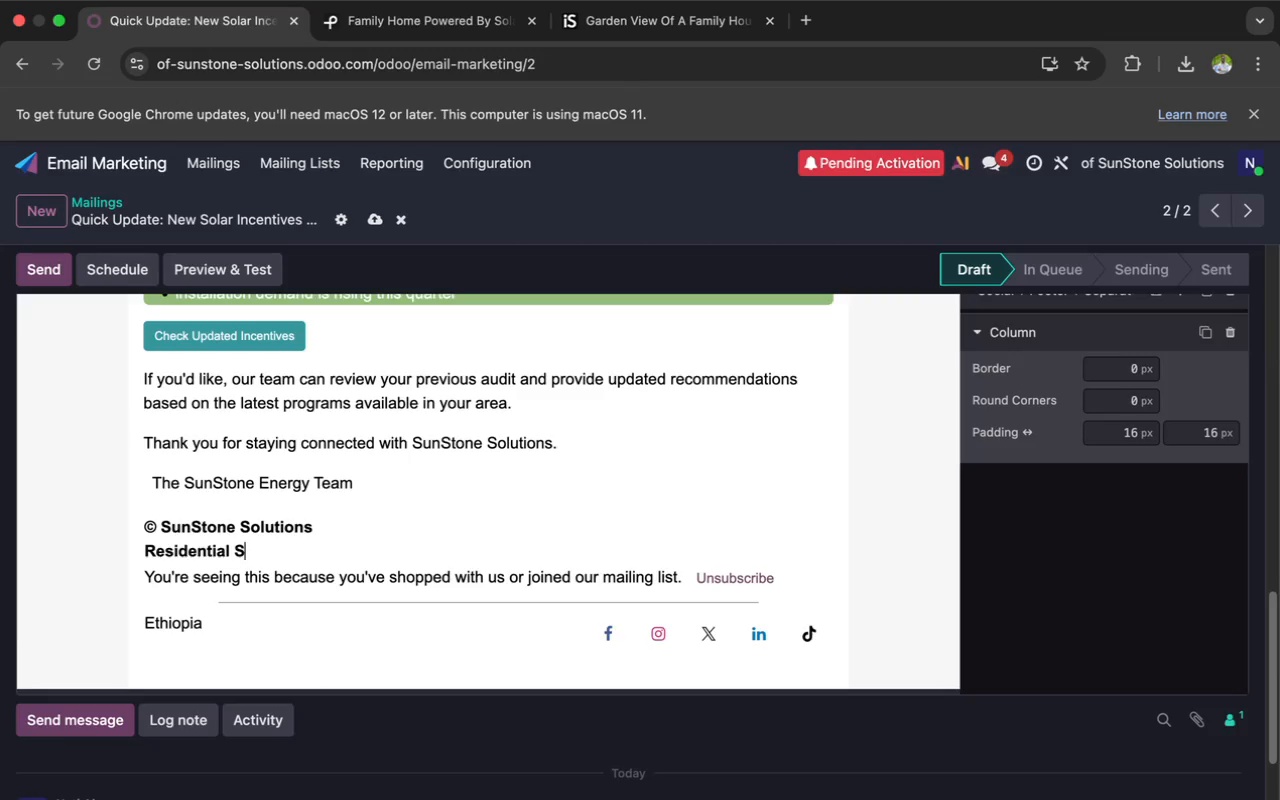 
type(olar & Battery Experts)
 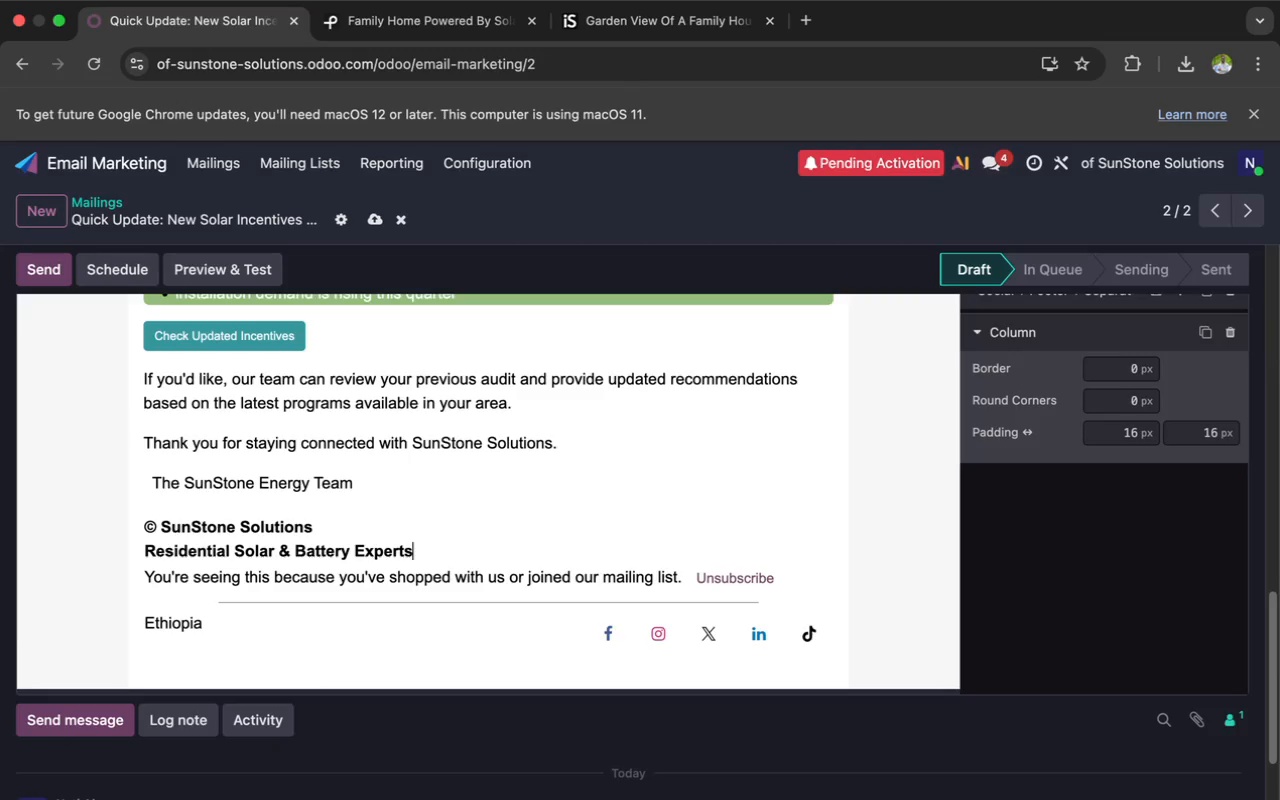 
key(Enter)
 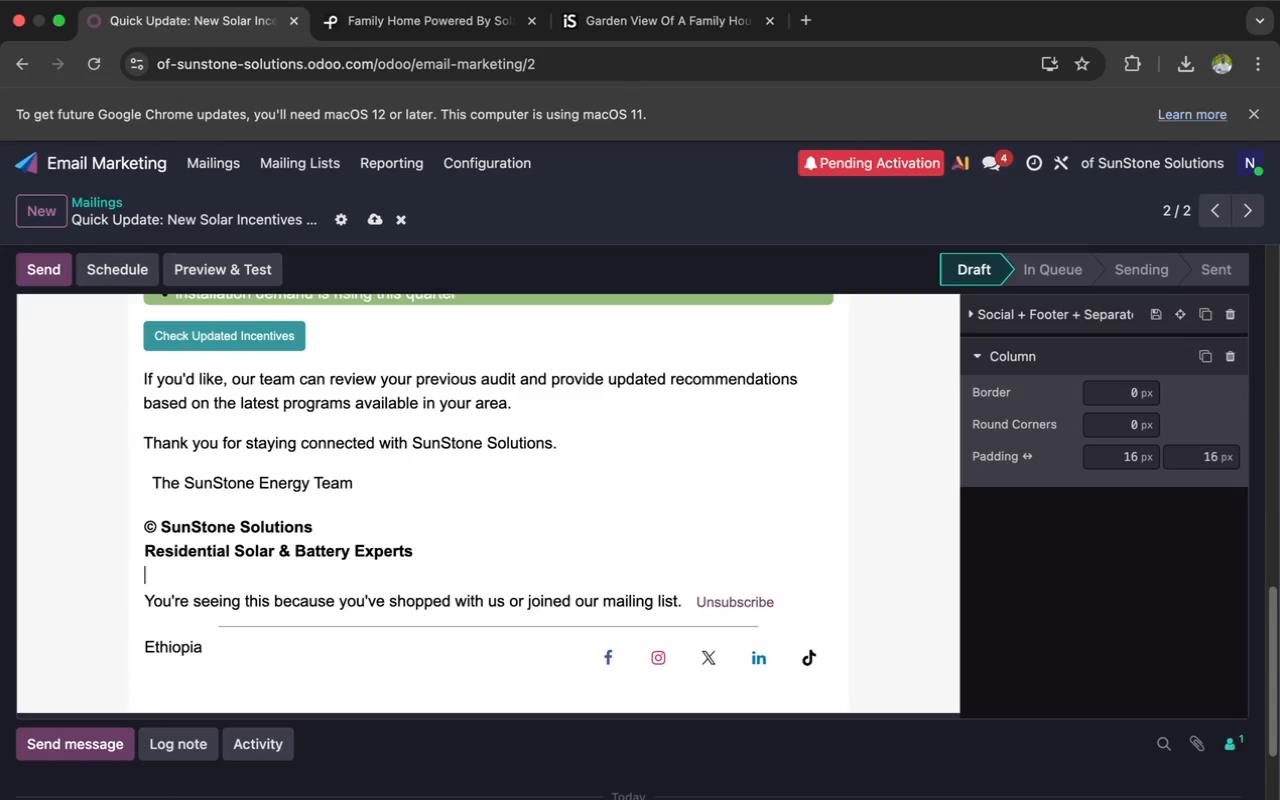 
type((555) 4)
 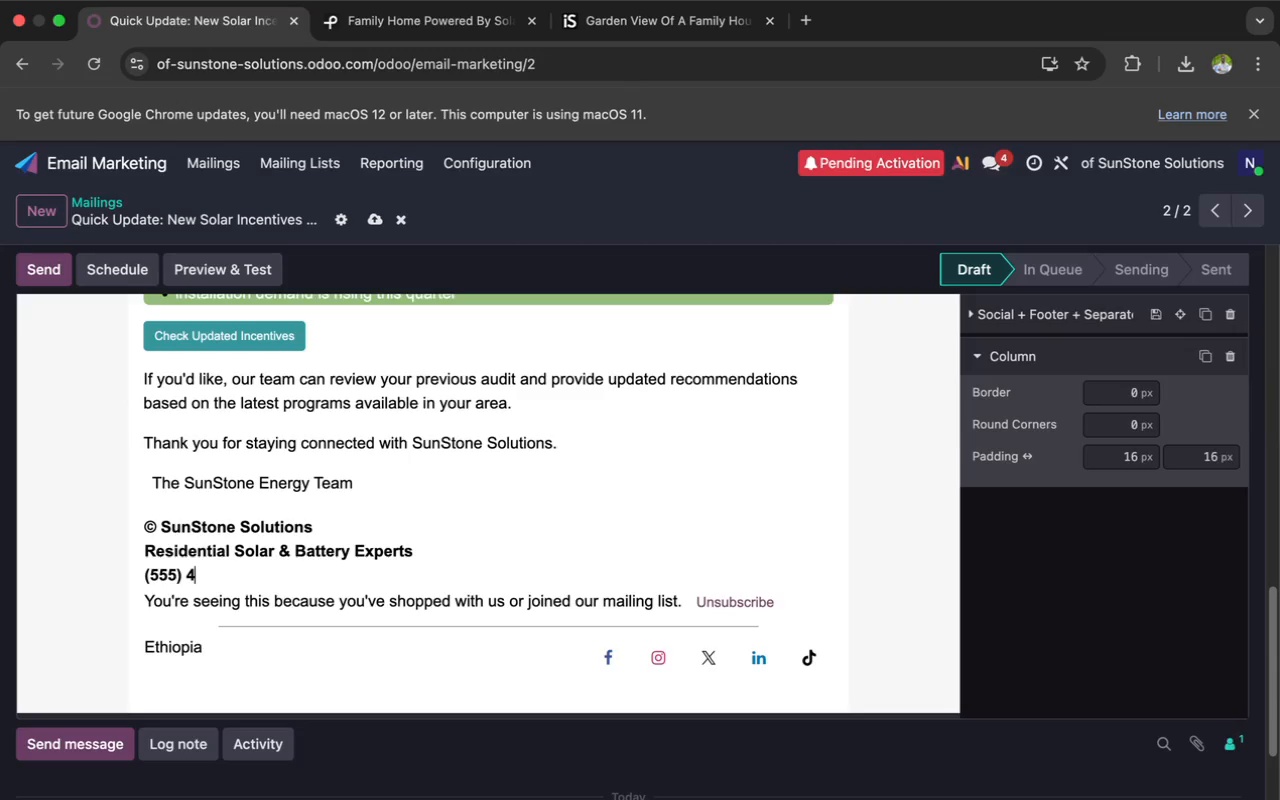 
wait(7.26)
 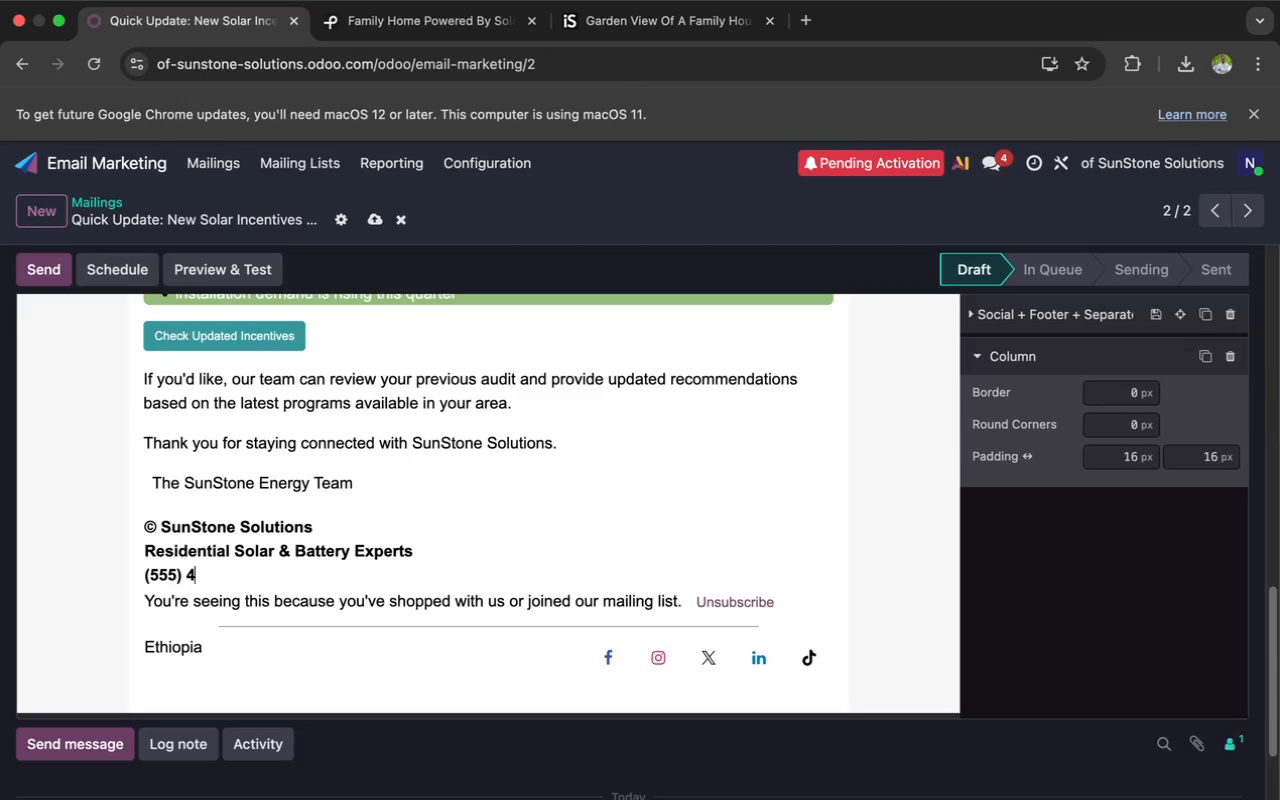 
type(82)
 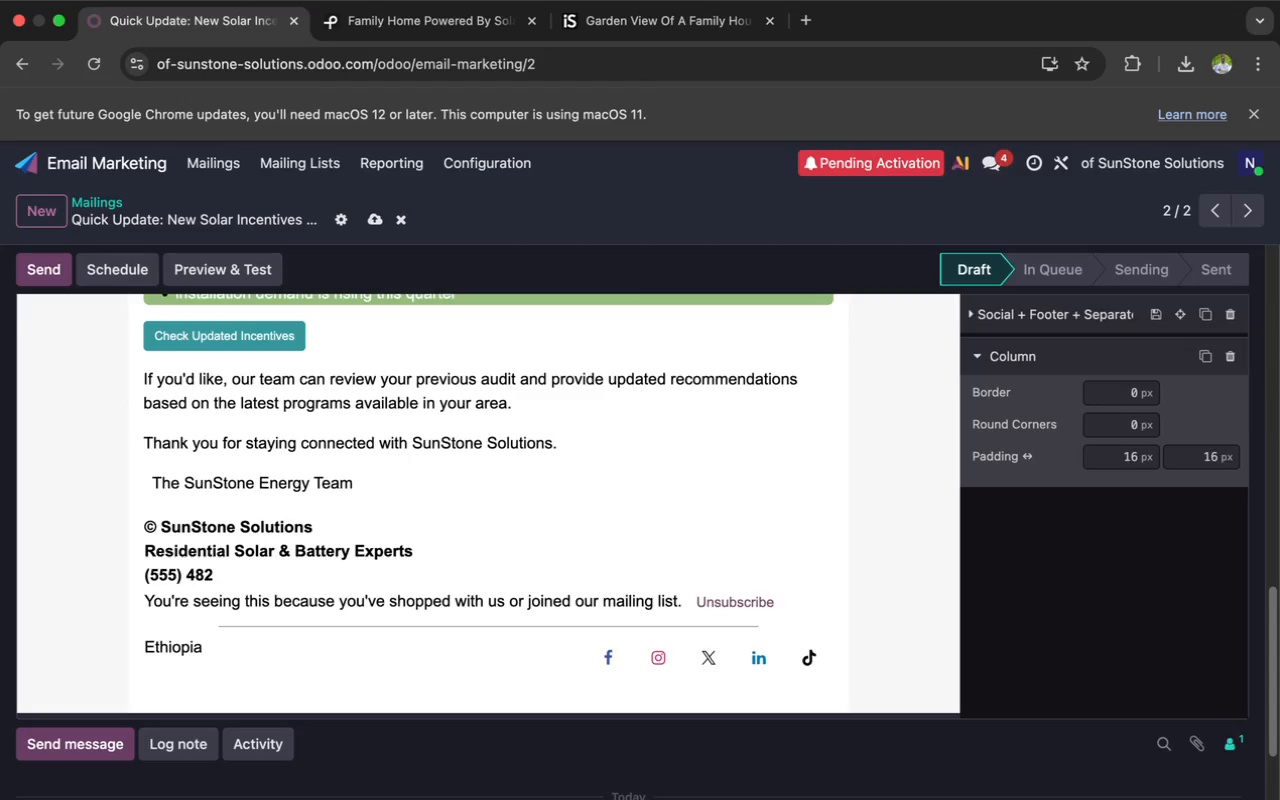 
key(Minus)
 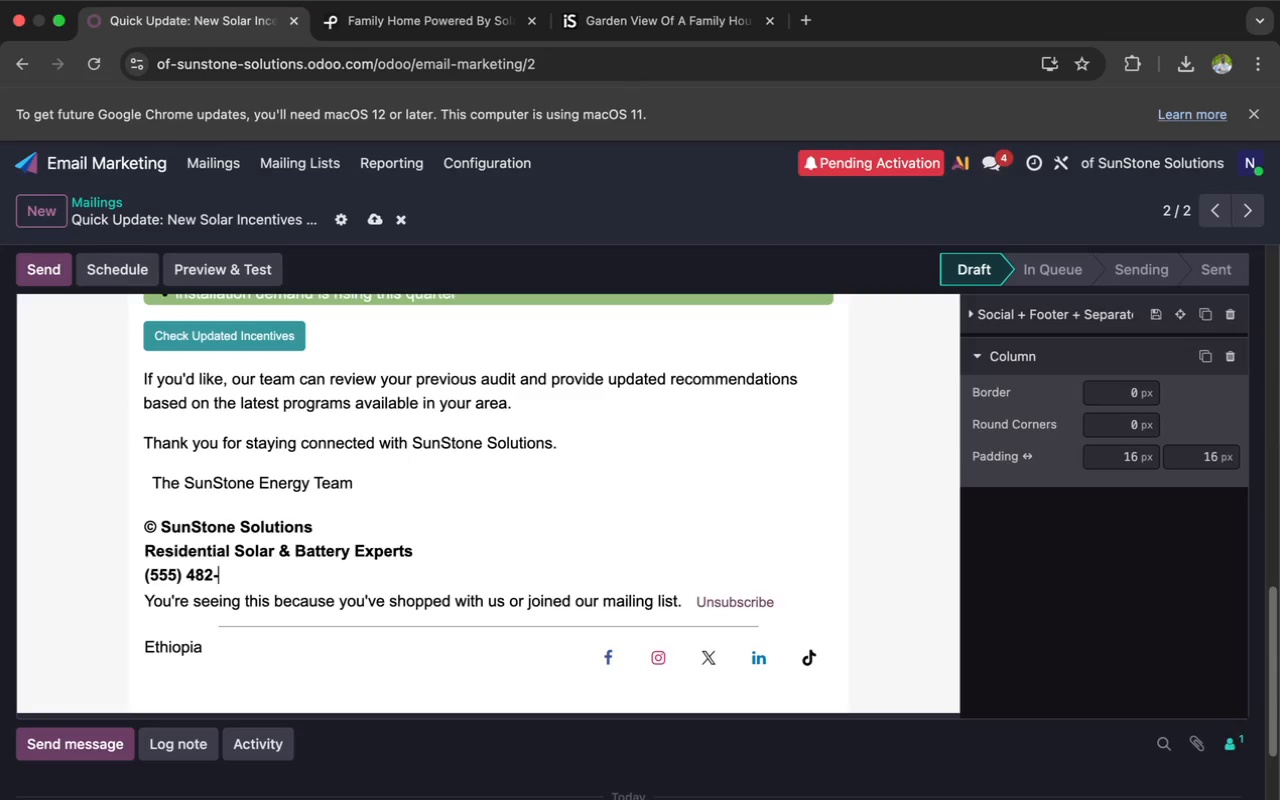 
type(01)
 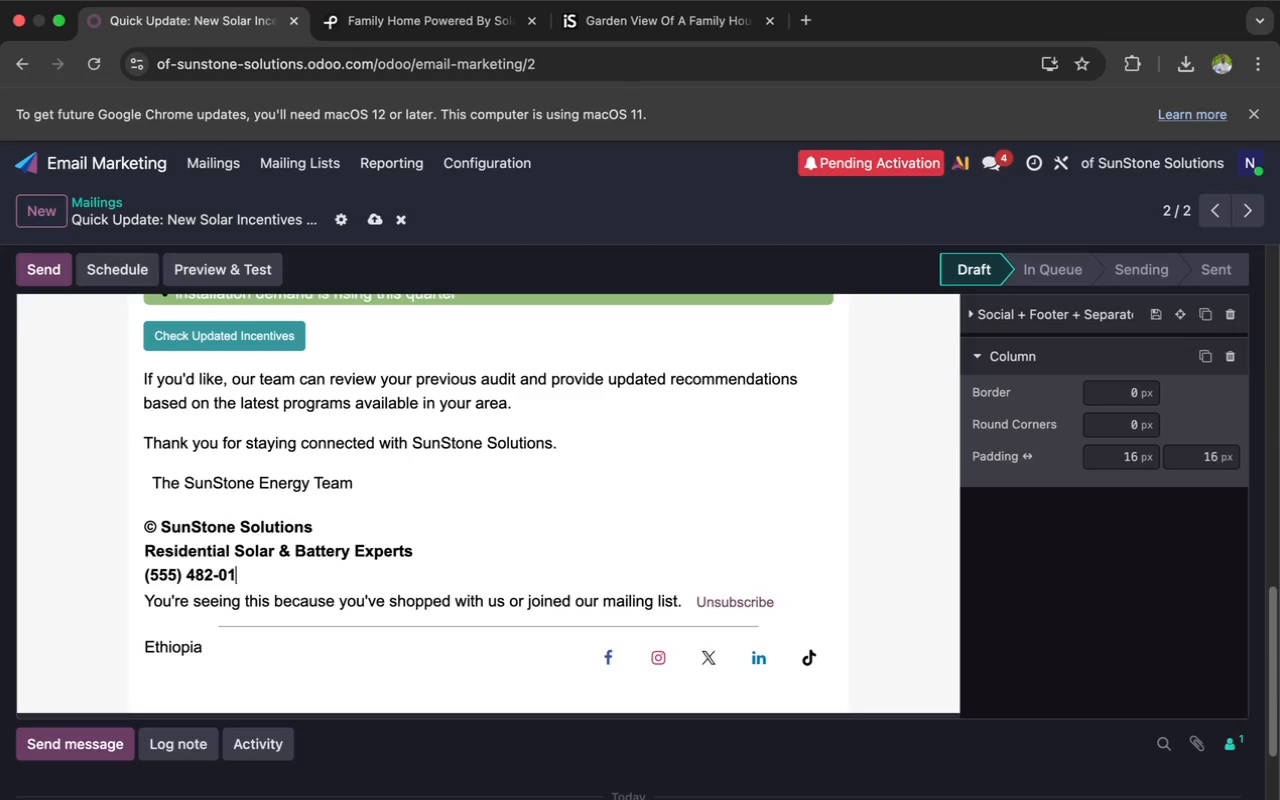 
type(94)
 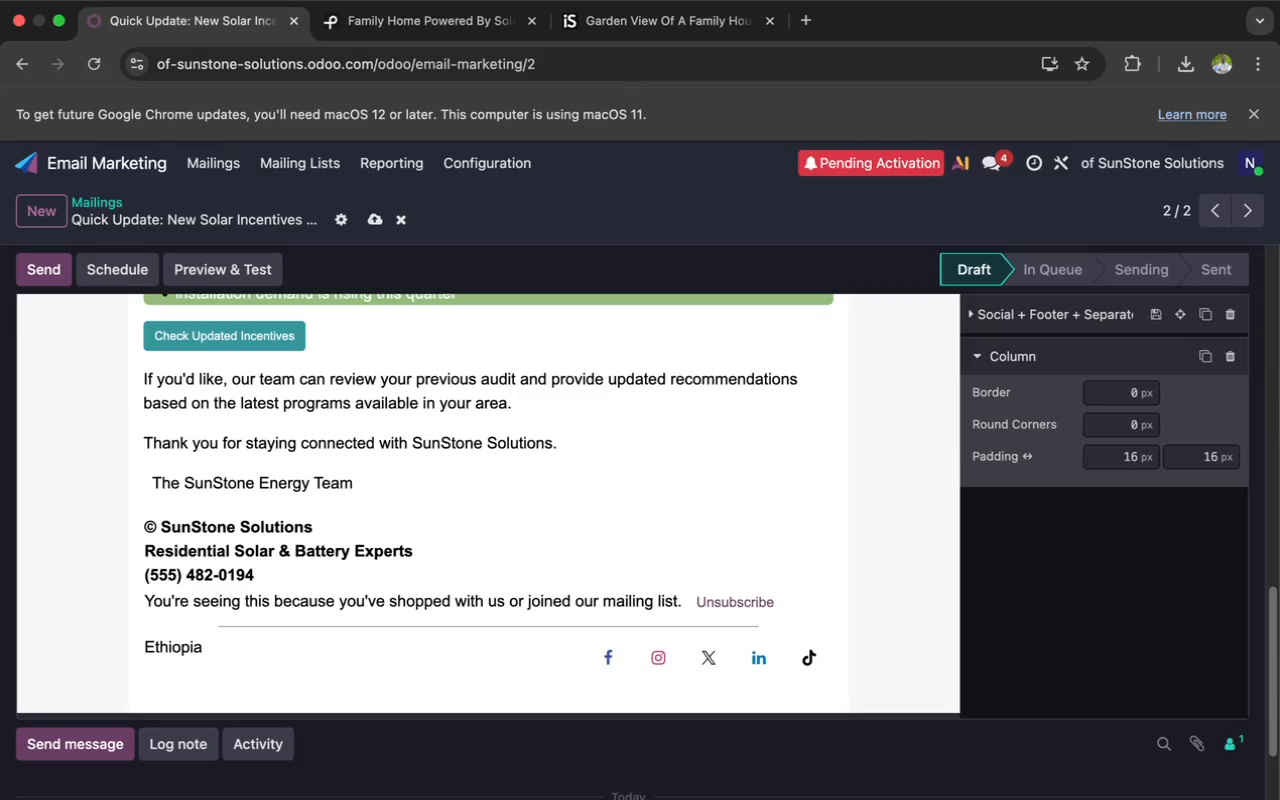 
wait(9.51)
 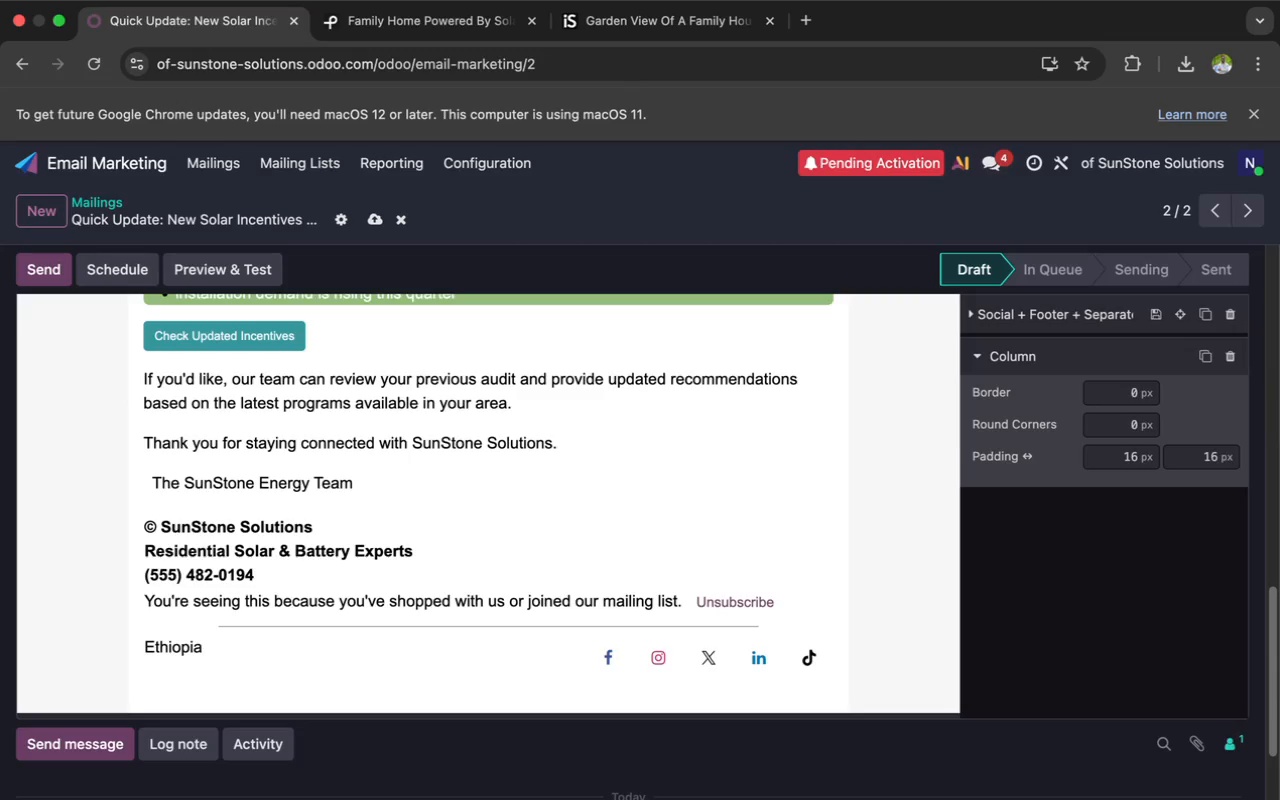 
key(Enter)
 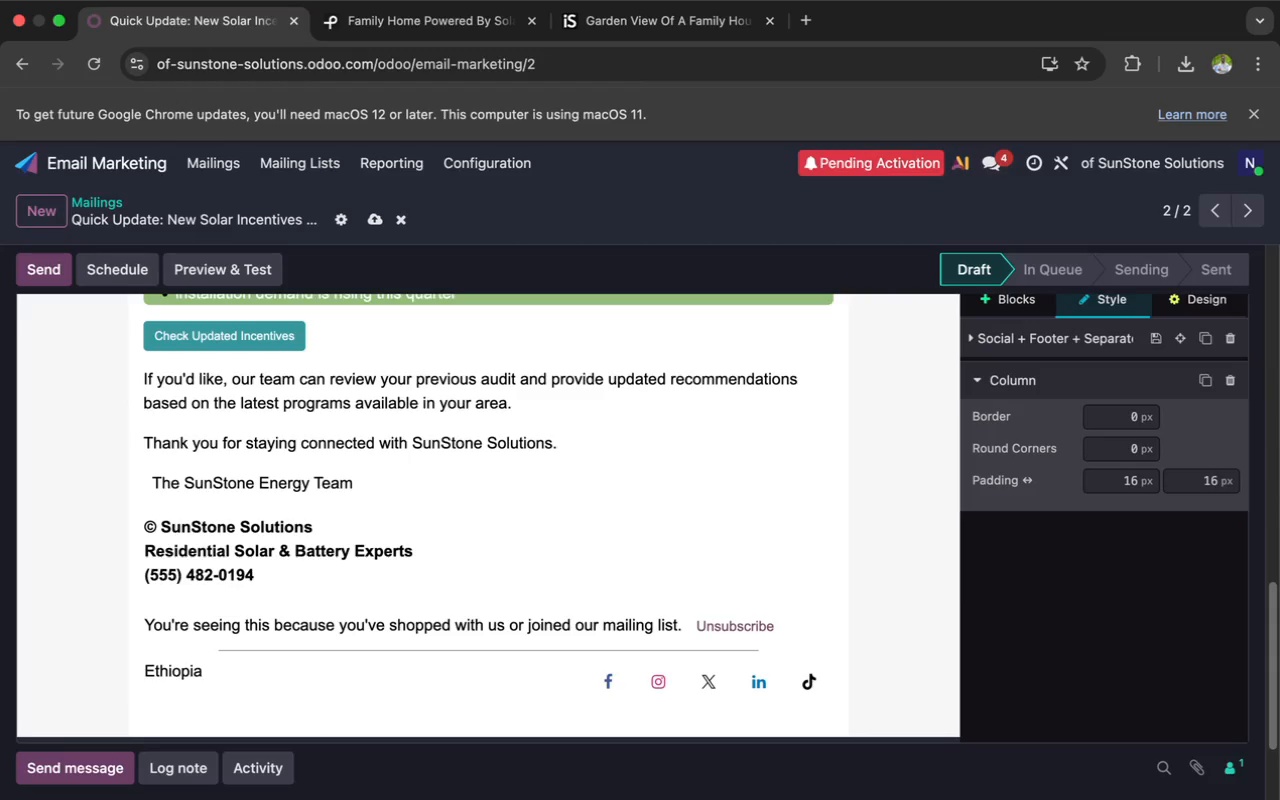 
wait(5.4)
 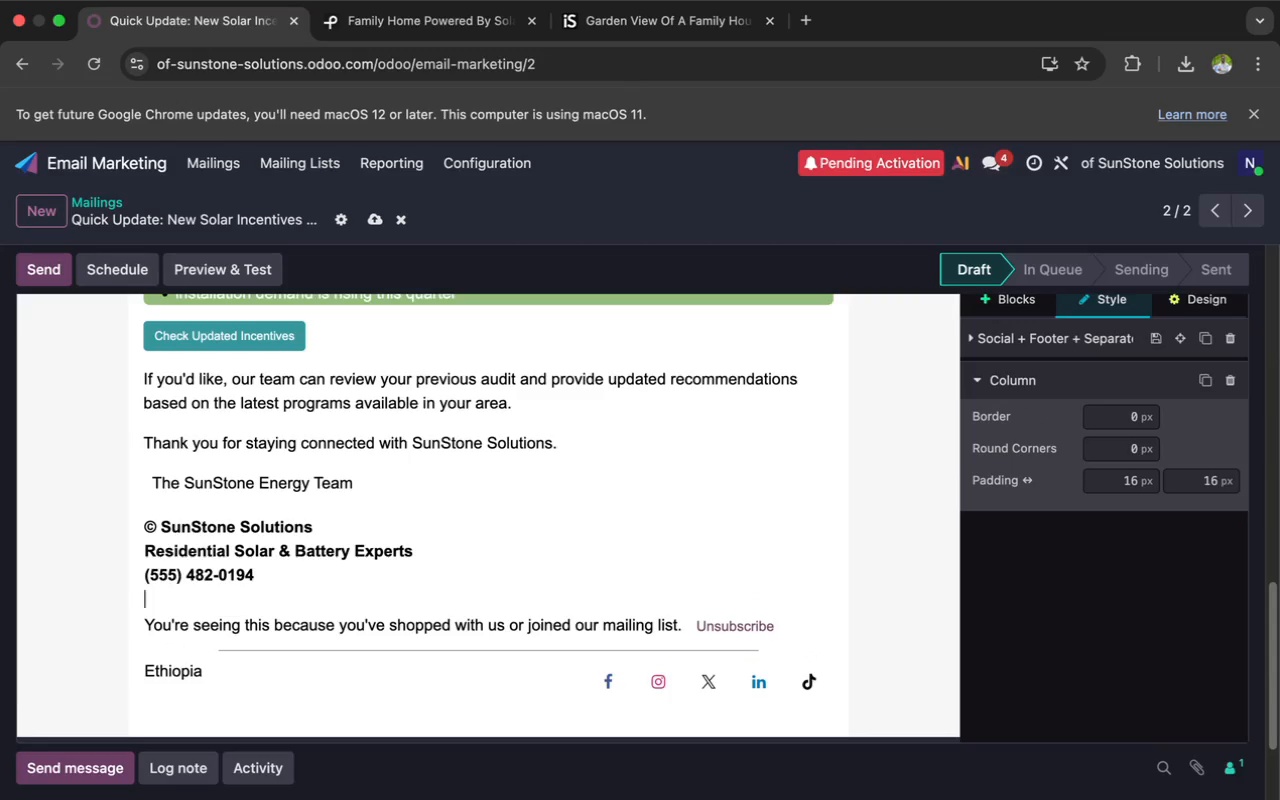 
type(support@)
 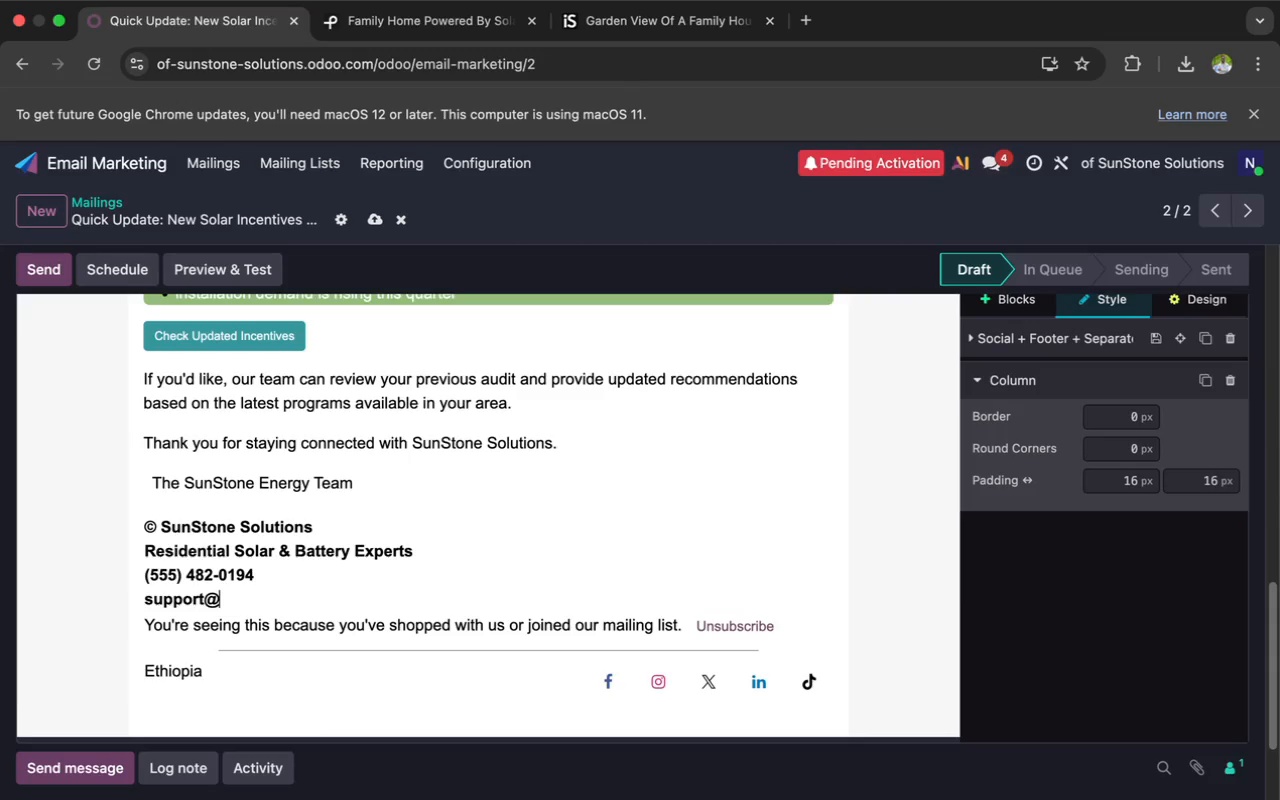 
wait(5.78)
 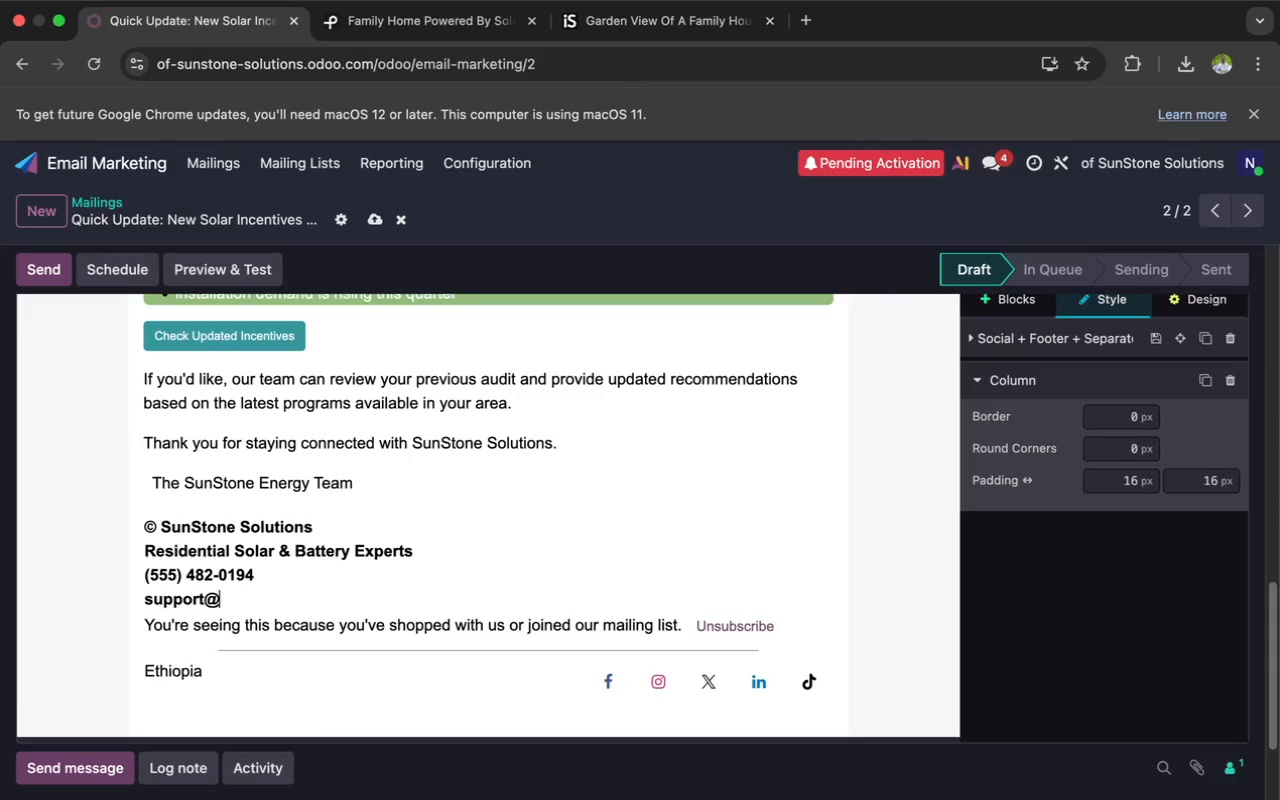 
type(sunstonesolution.com)
 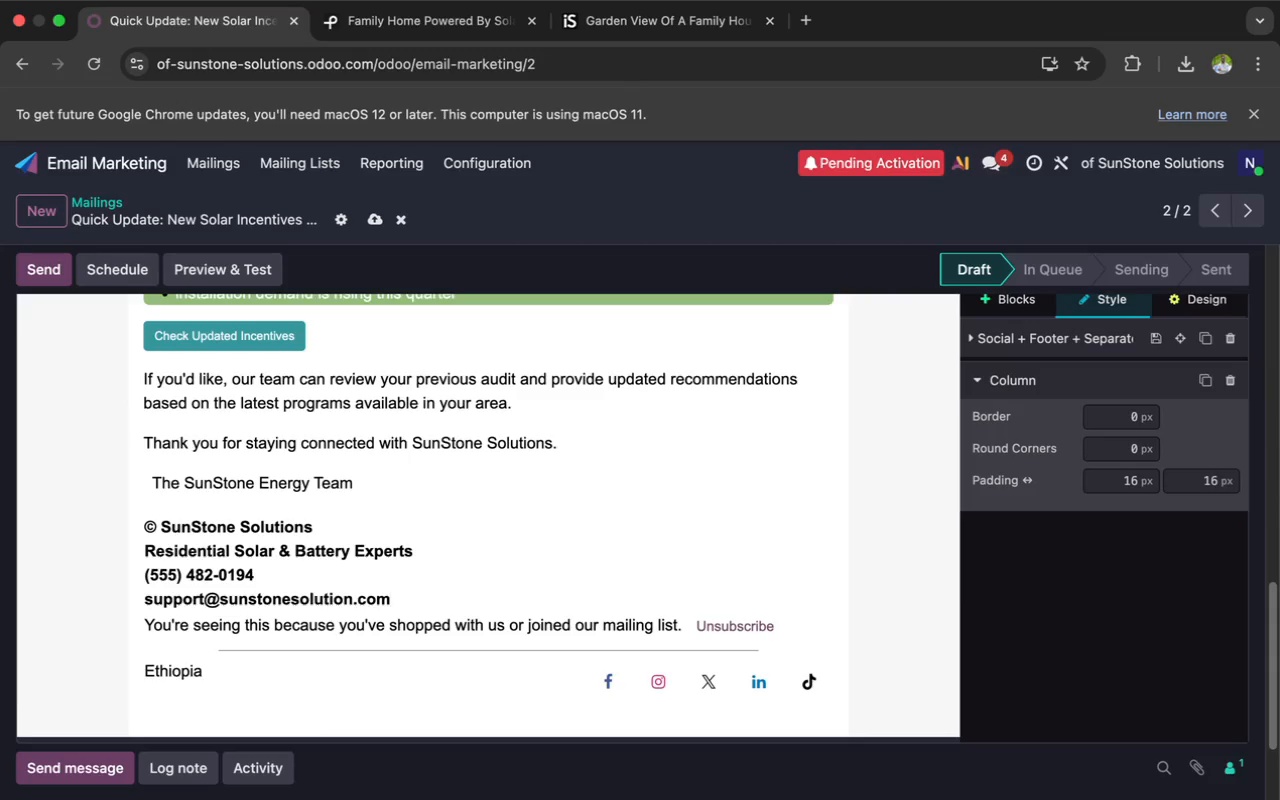 
key(Enter)
 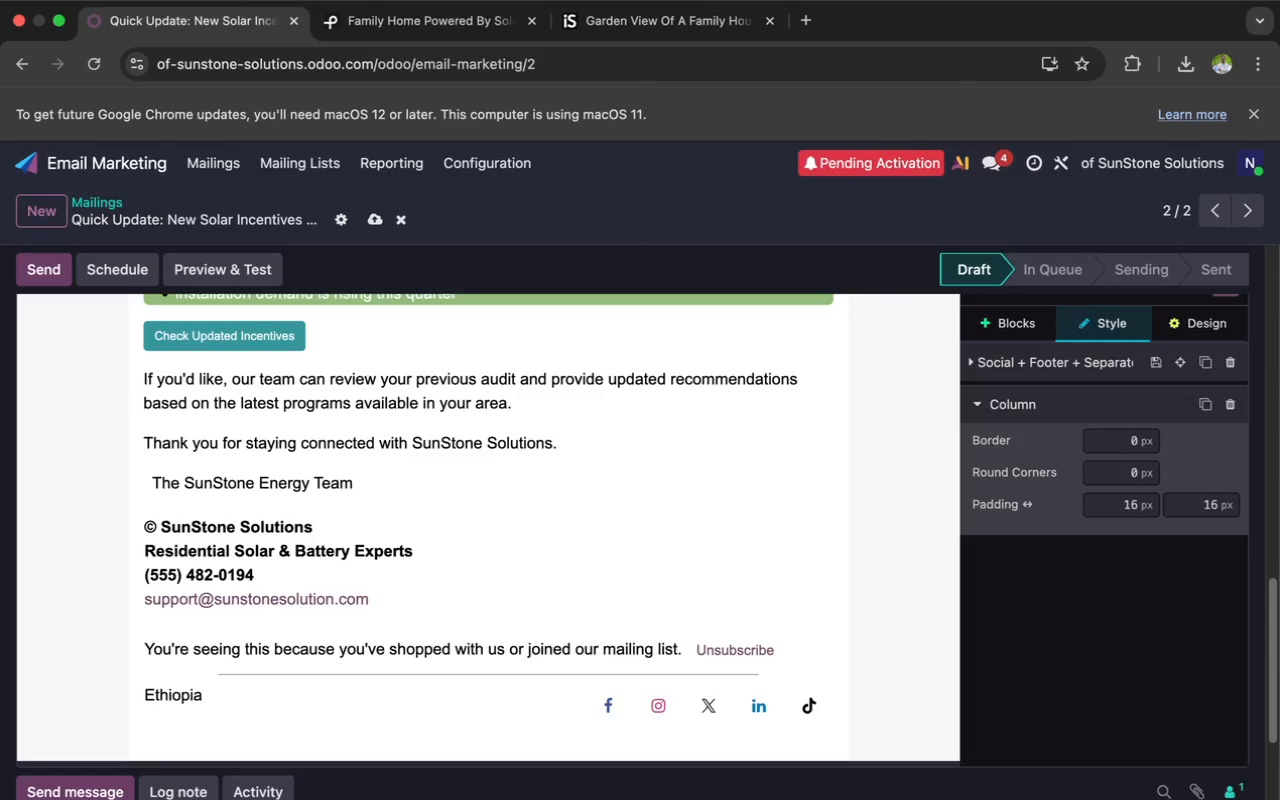 
type(www.sunstonesolution.com)
 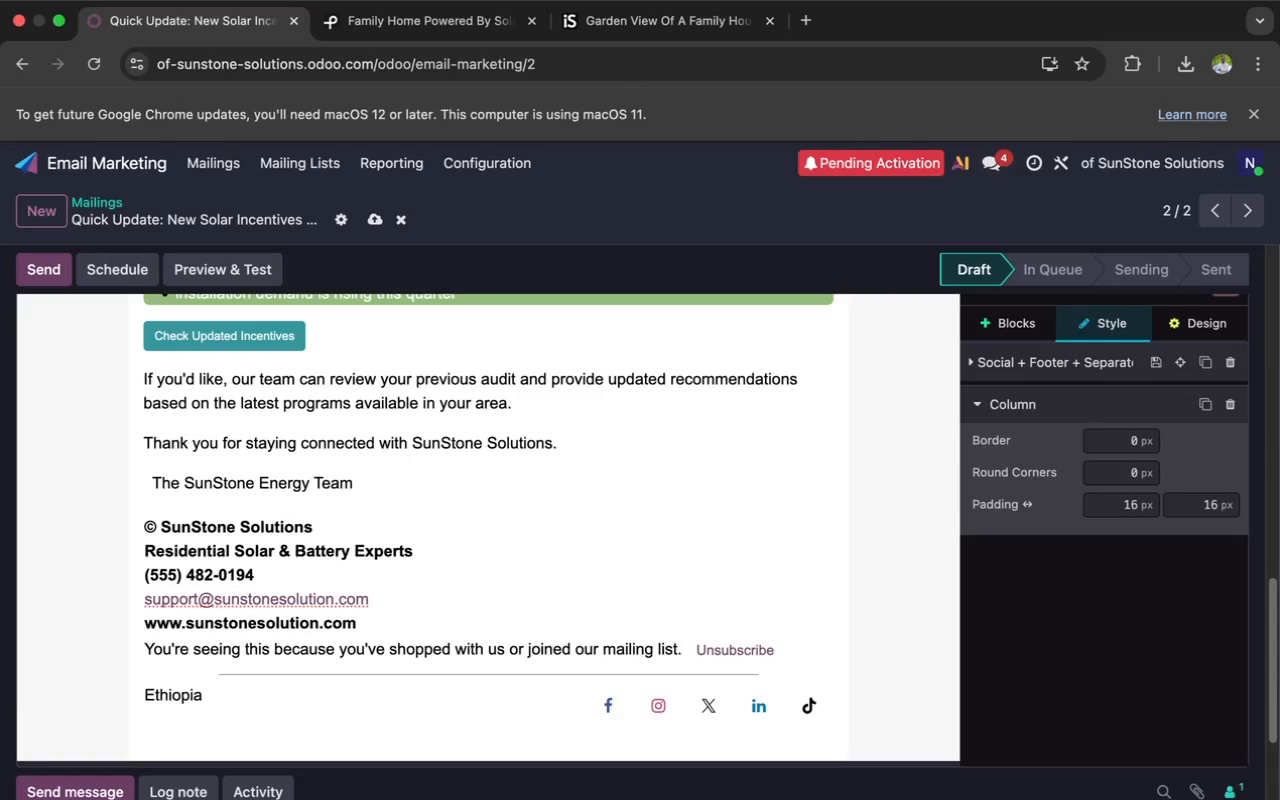 
wait(8.84)
 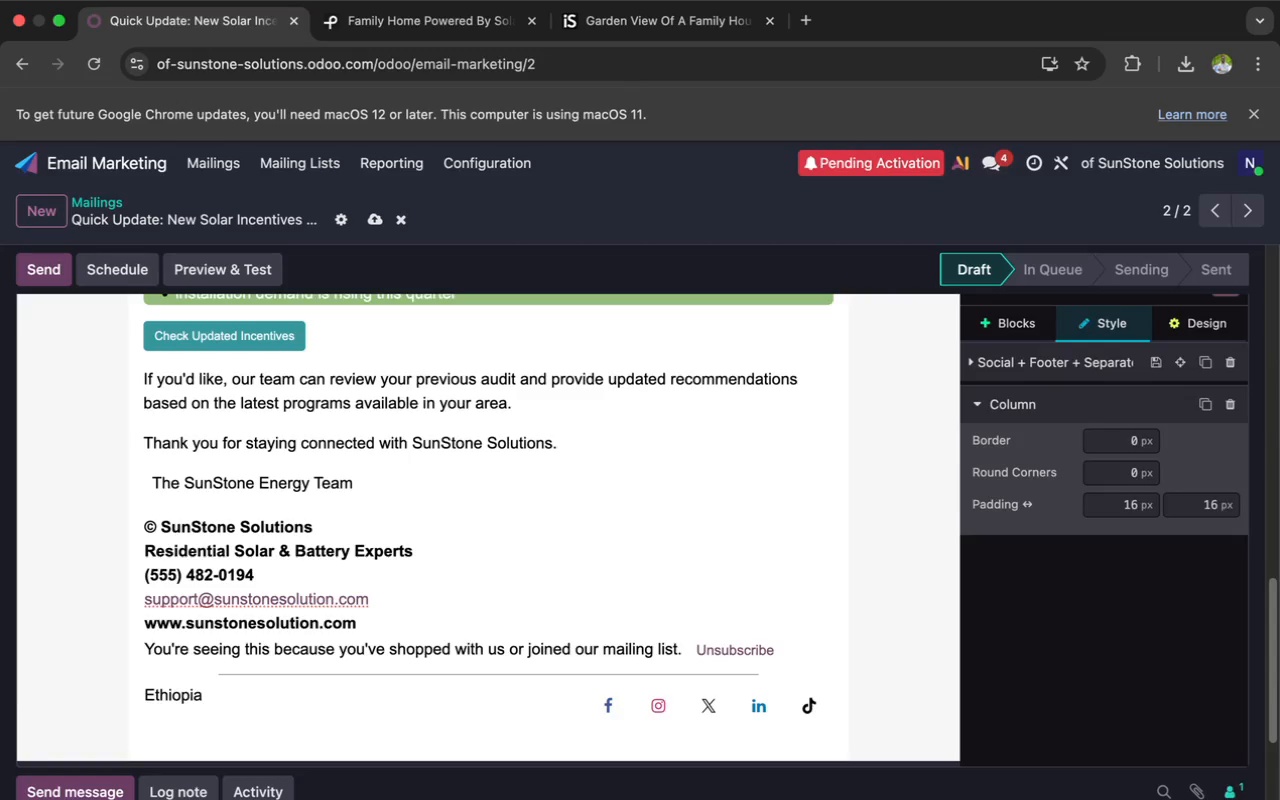 
left_click_drag(start_coordinate=[678, 649], to_coordinate=[661, 648])
 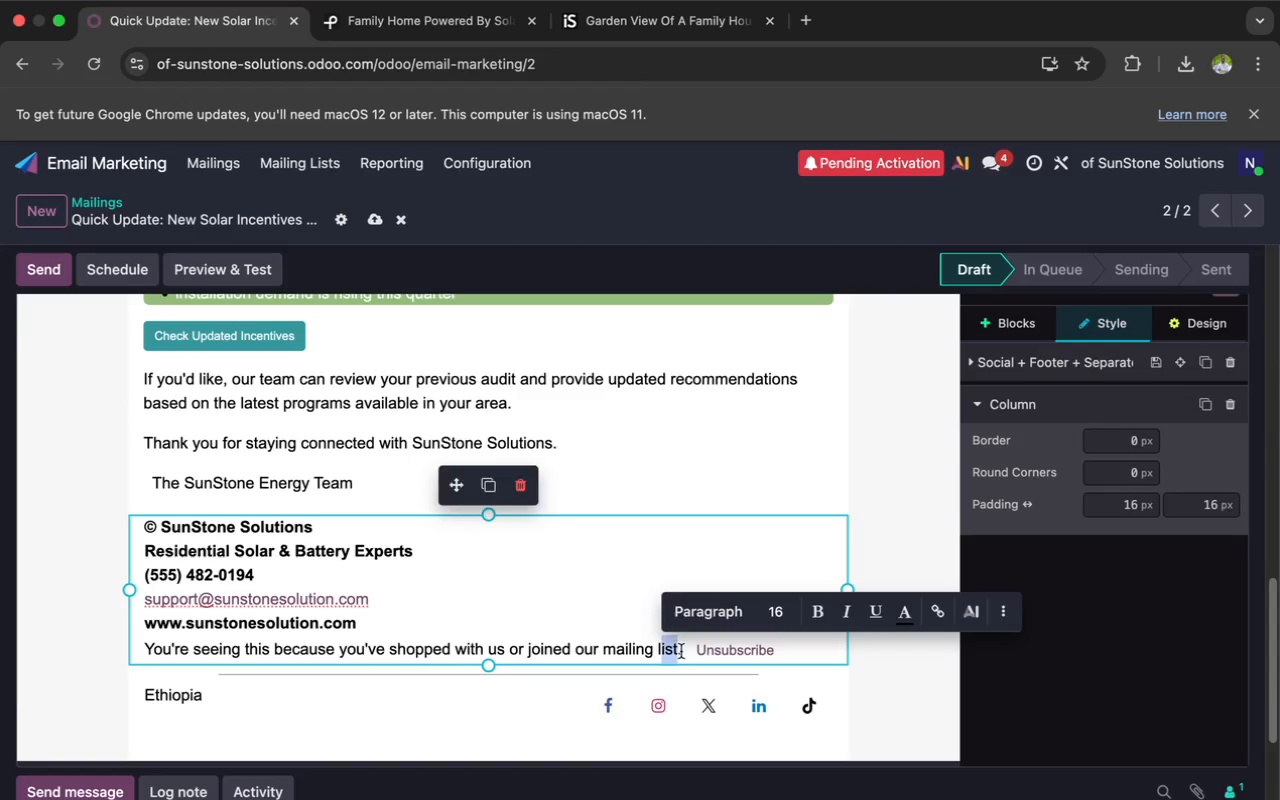 
left_click_drag(start_coordinate=[686, 652], to_coordinate=[139, 665])
 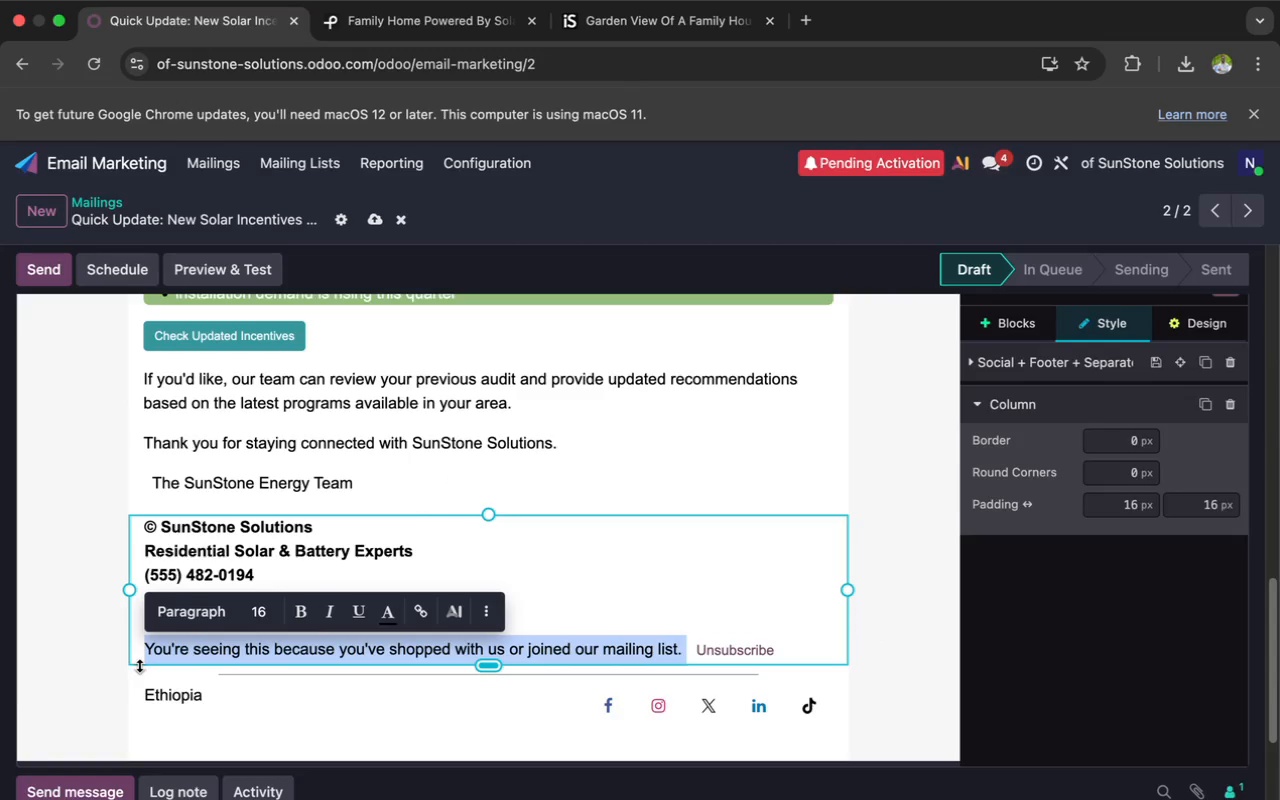 
key(Backspace)
 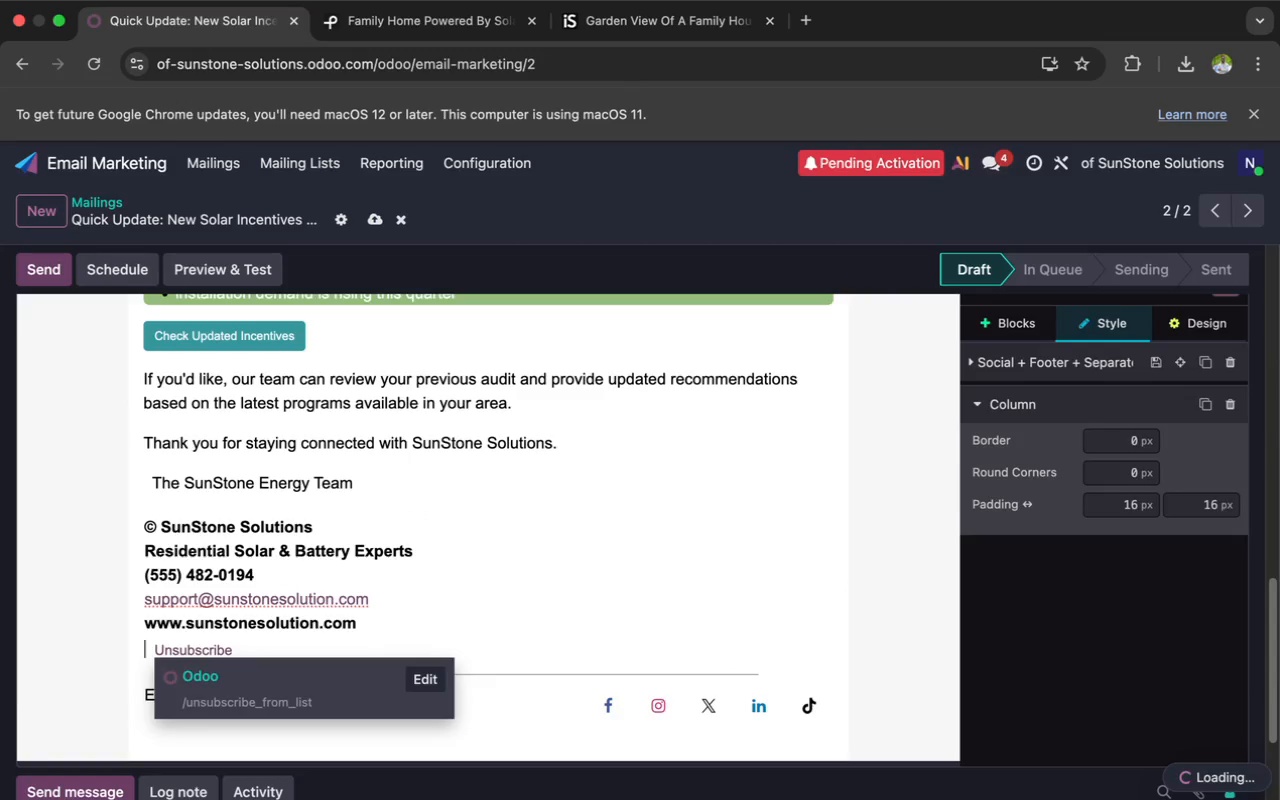 
key(Enter)
 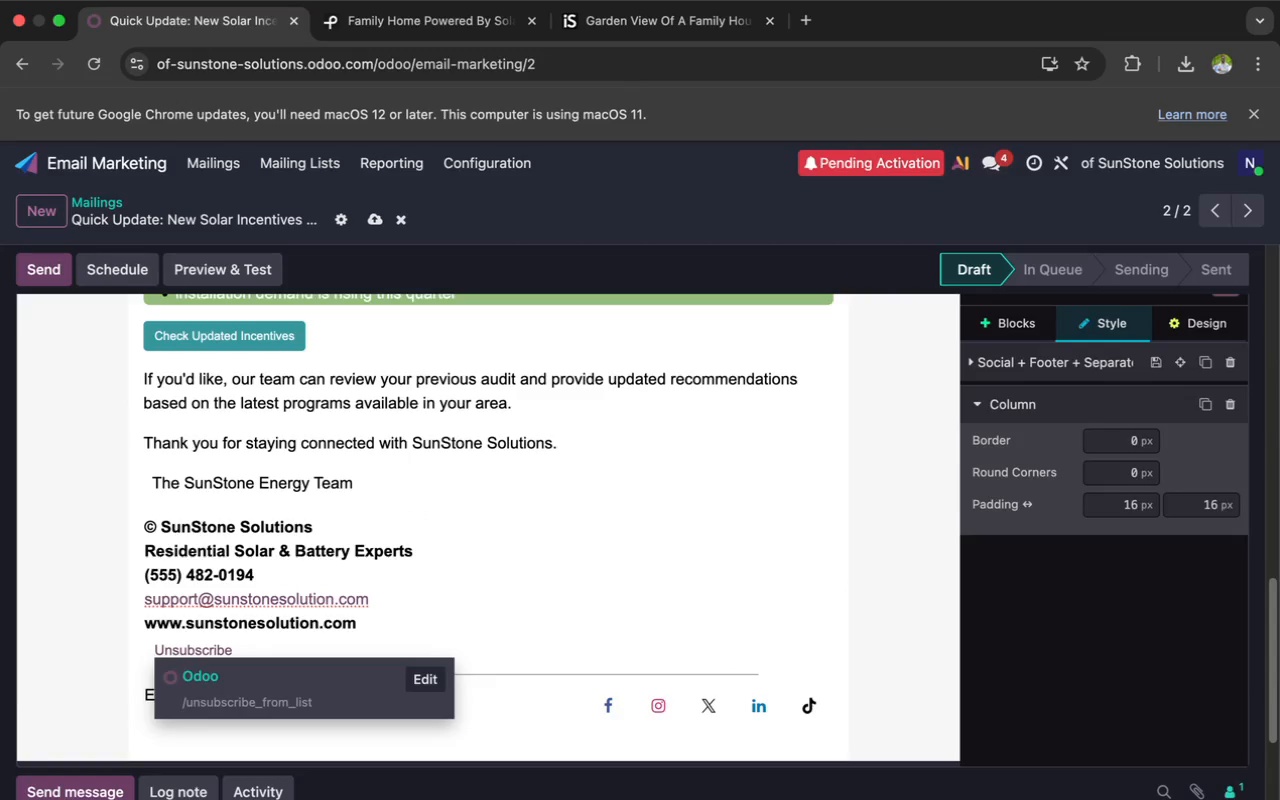 
key(Enter)
 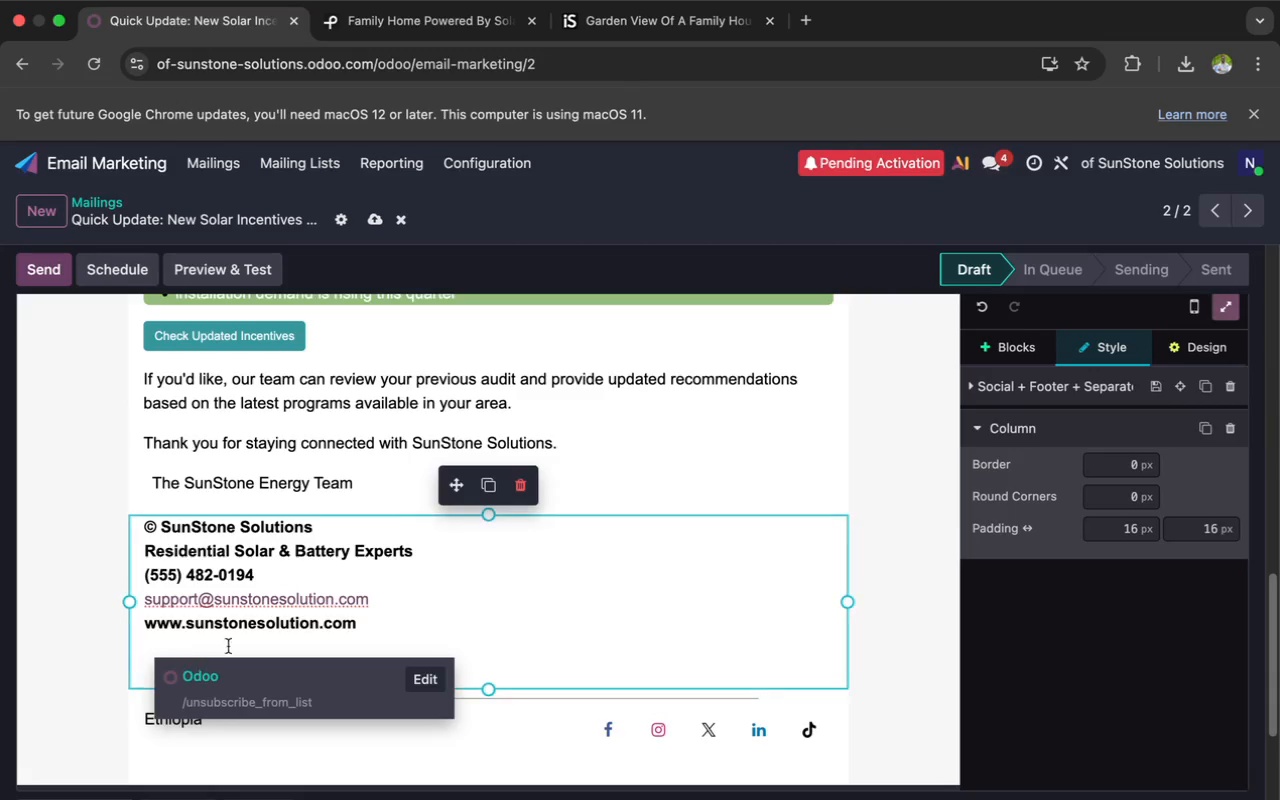 
left_click([267, 634])
 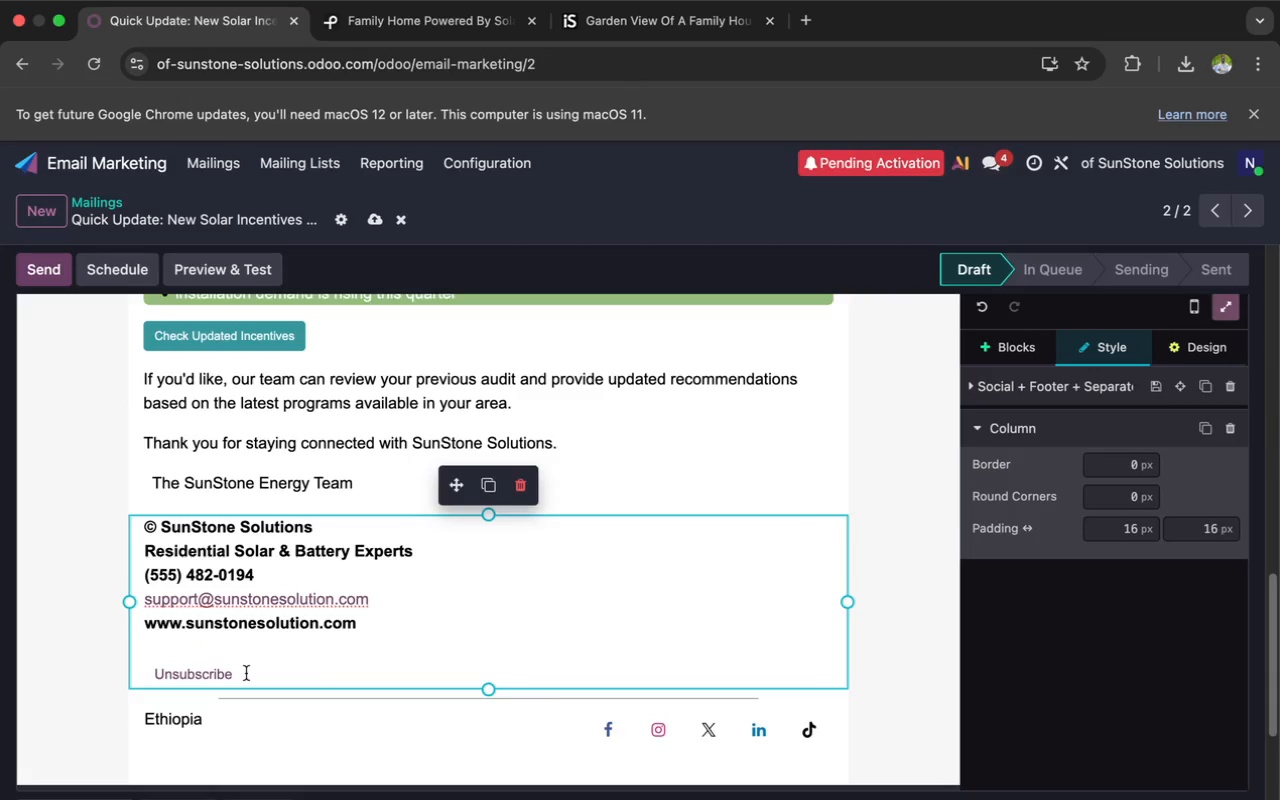 
left_click([247, 673])
 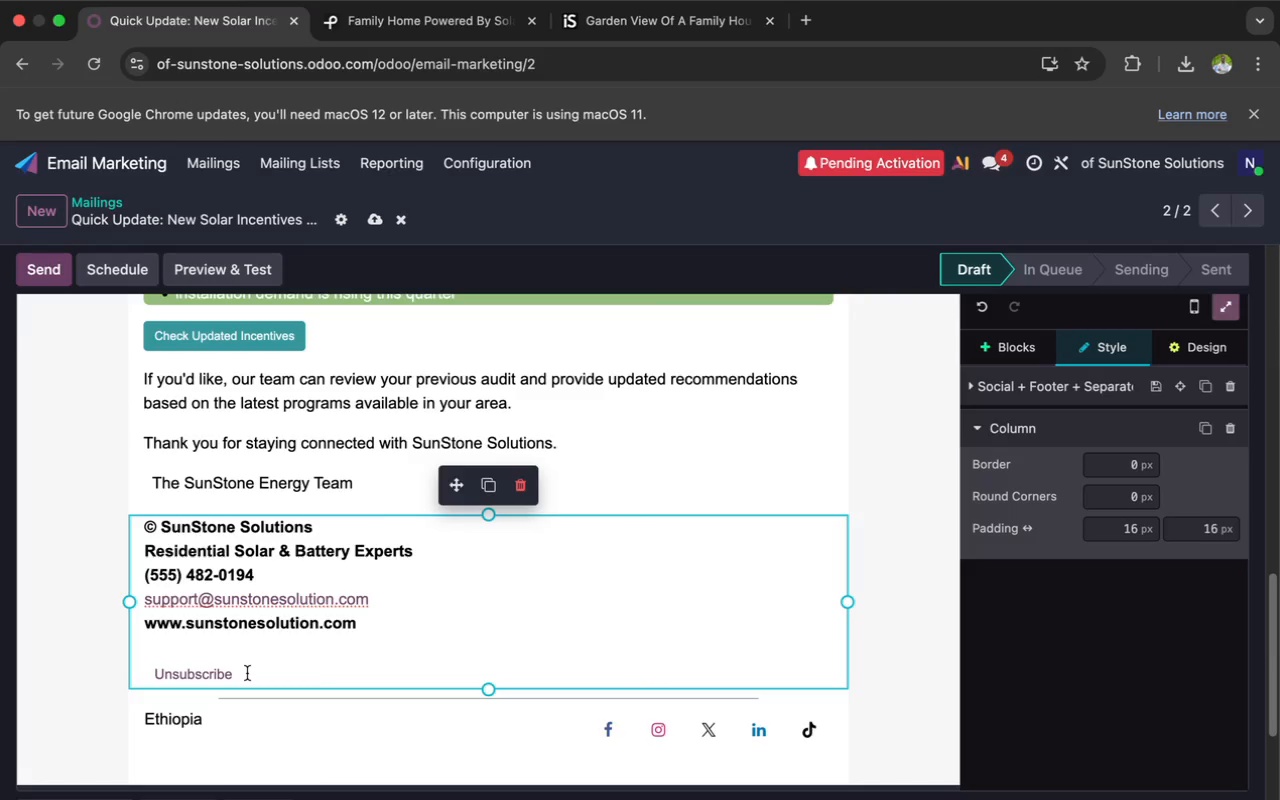 
type(| Manage Prefere)
 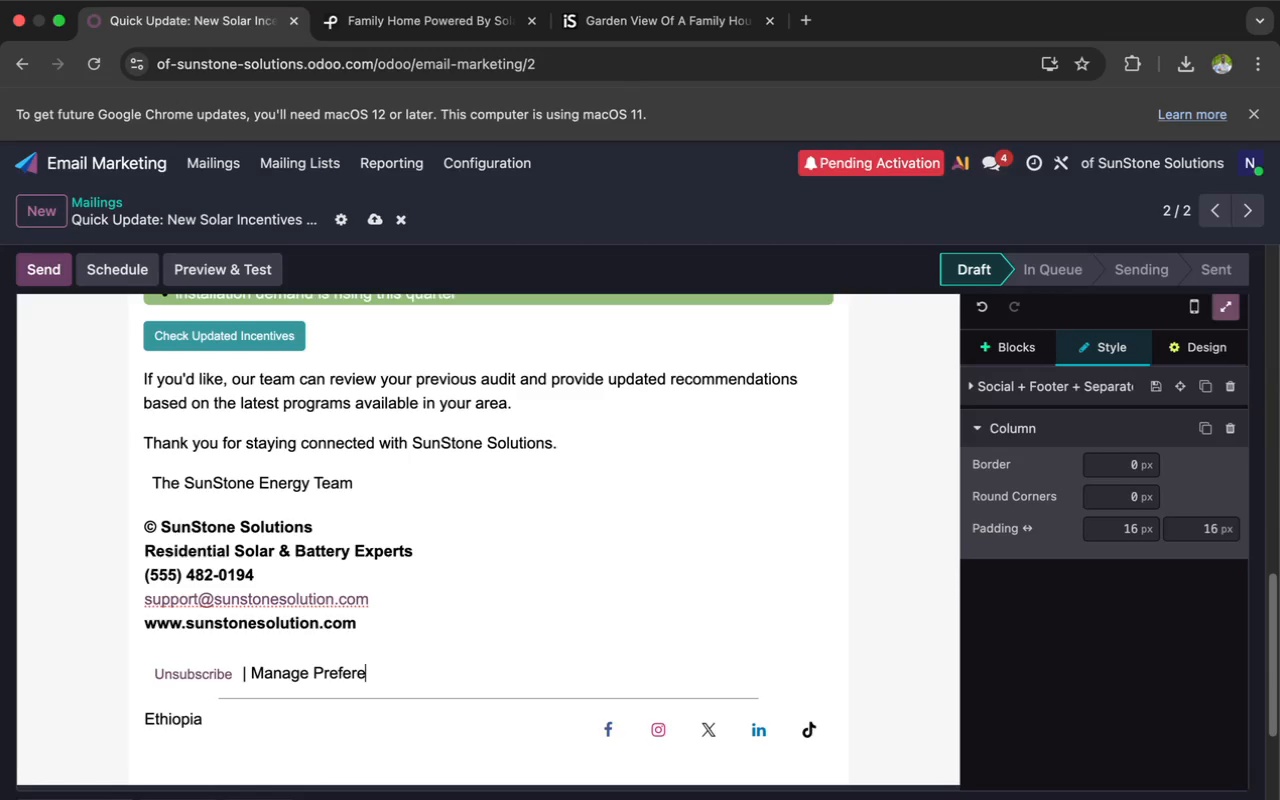 
type(ncess)
 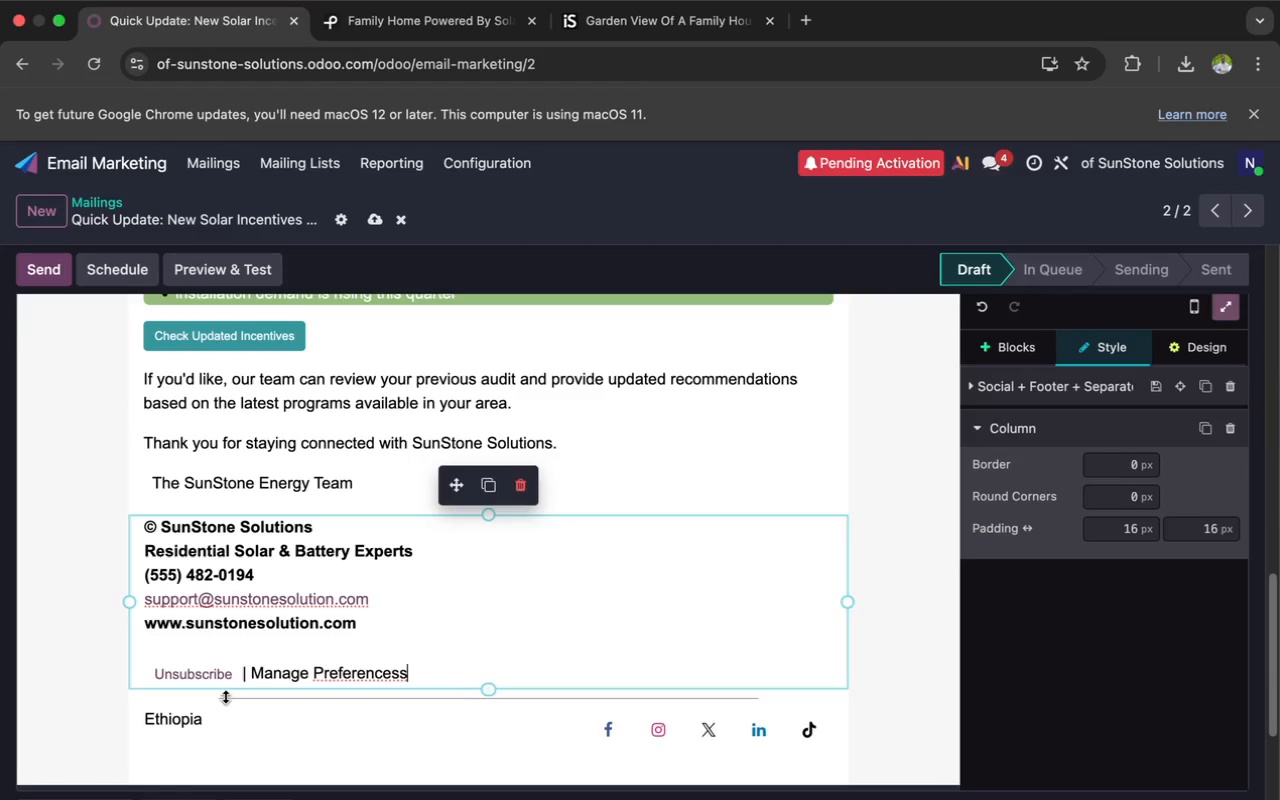 
left_click([233, 719])
 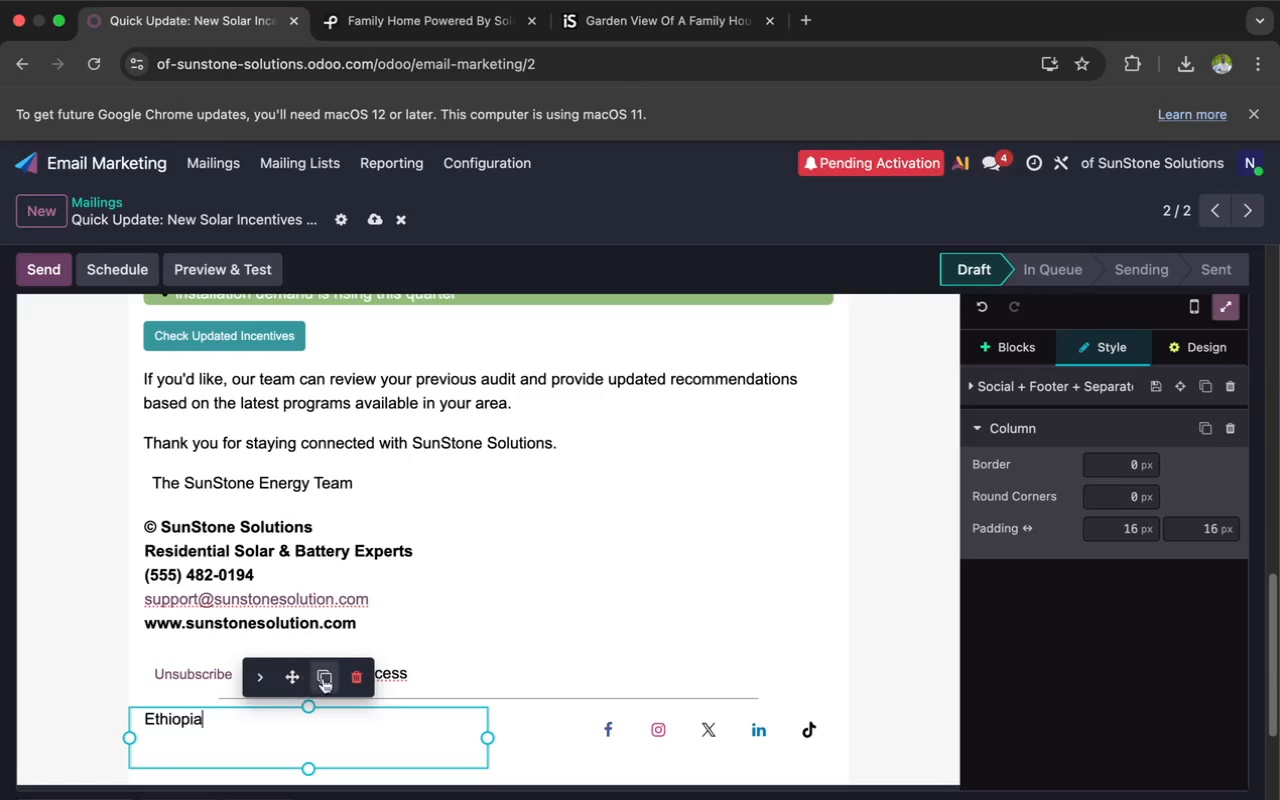 
left_click([354, 677])
 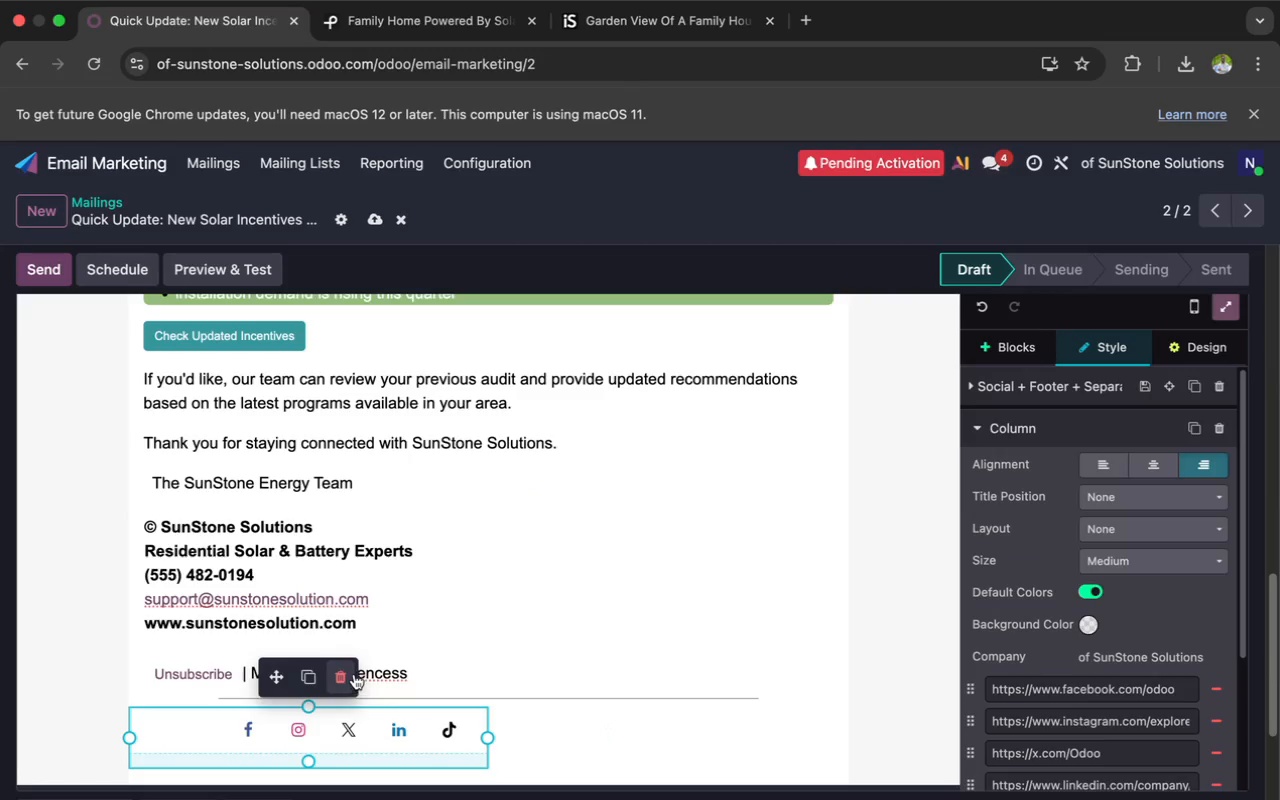 
left_click([350, 672])
 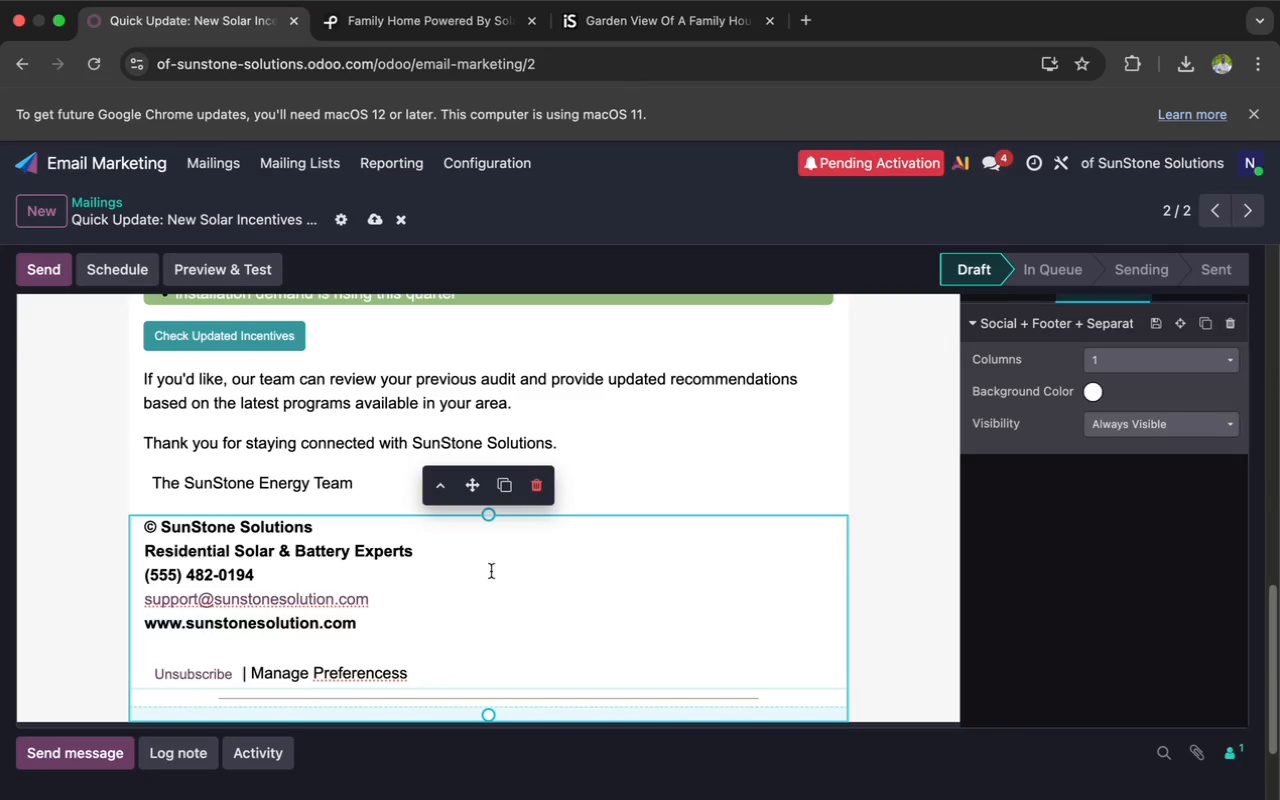 
scroll: coordinate [787, 483], scroll_direction: up, amount: 104.0
 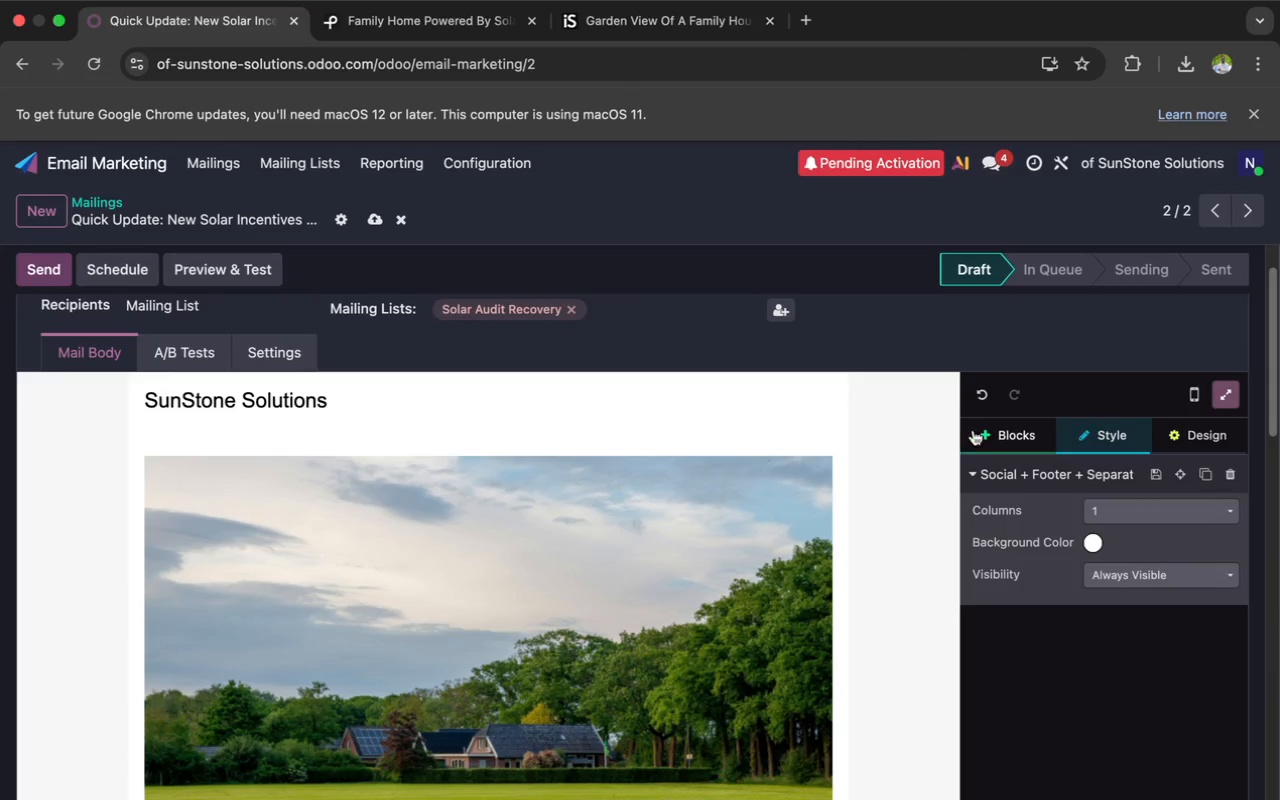 
left_click([994, 432])
 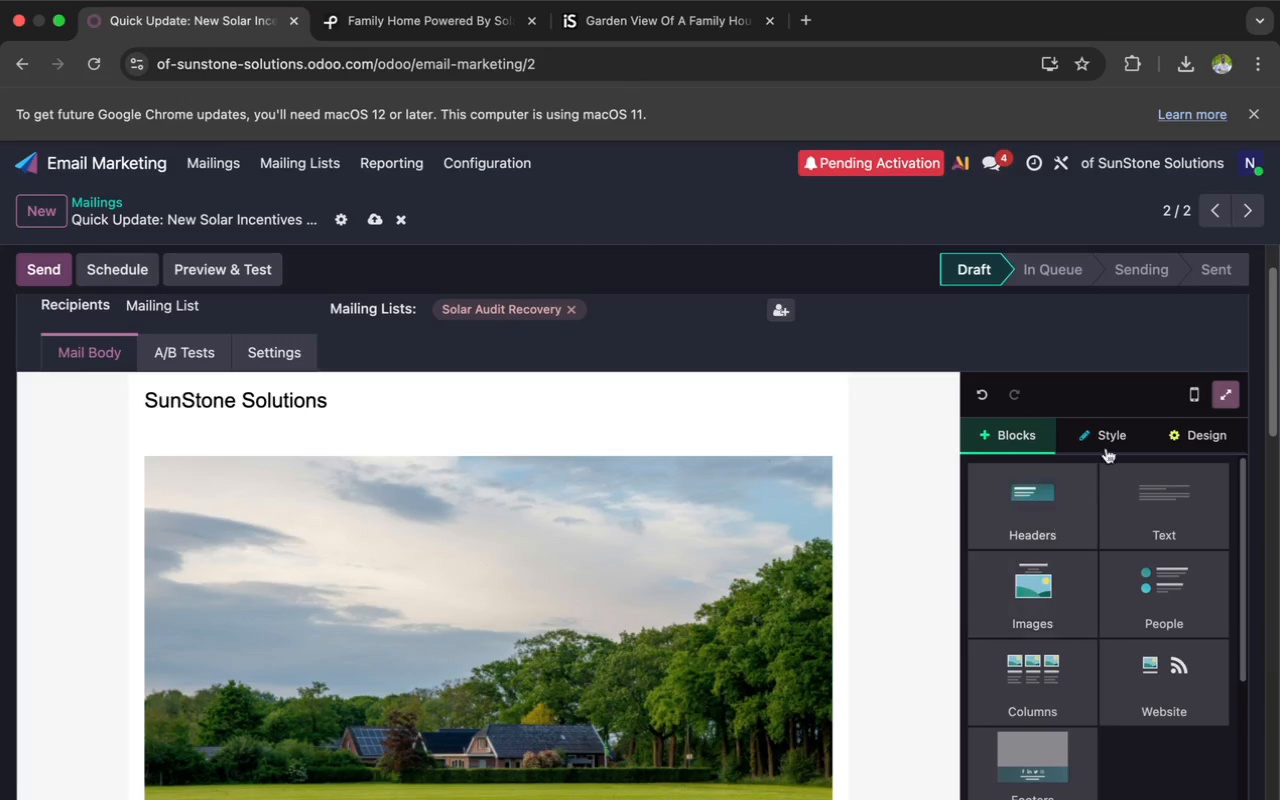 
left_click([1177, 429])
 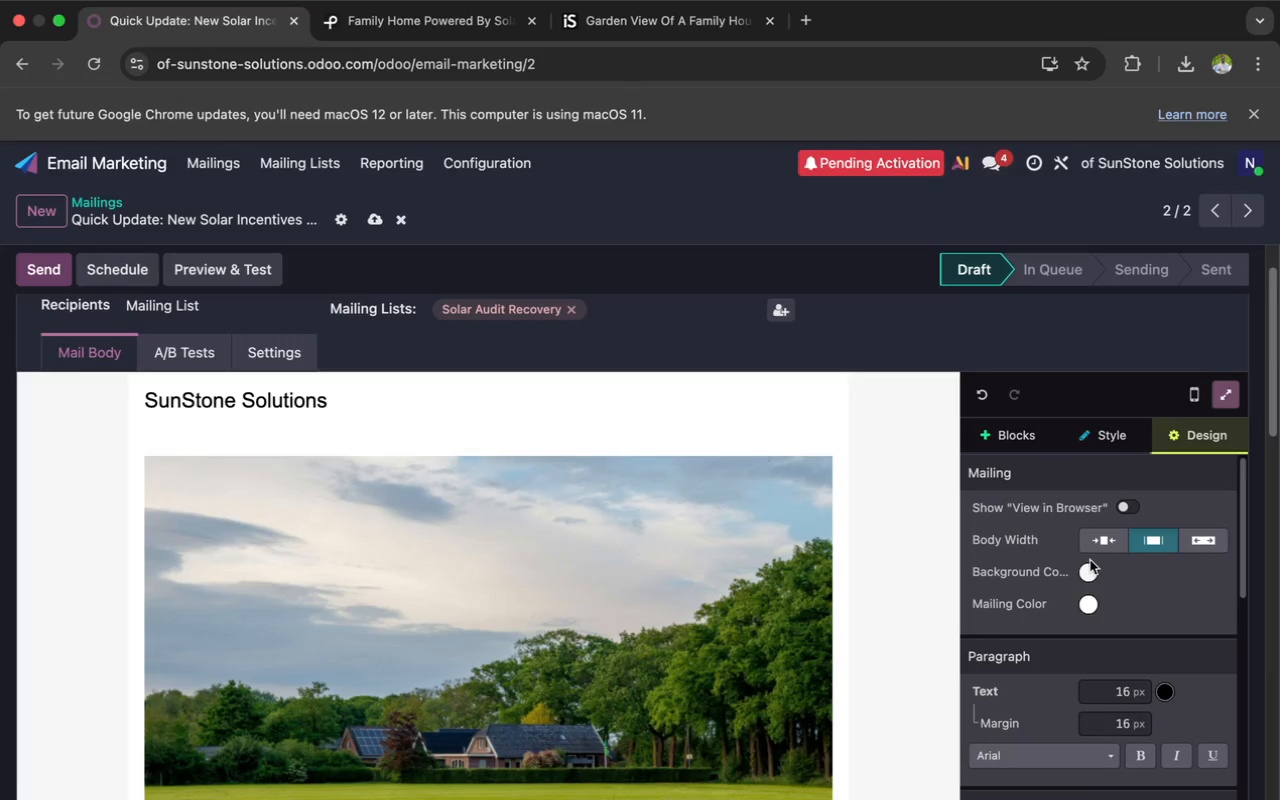 
left_click([1086, 571])
 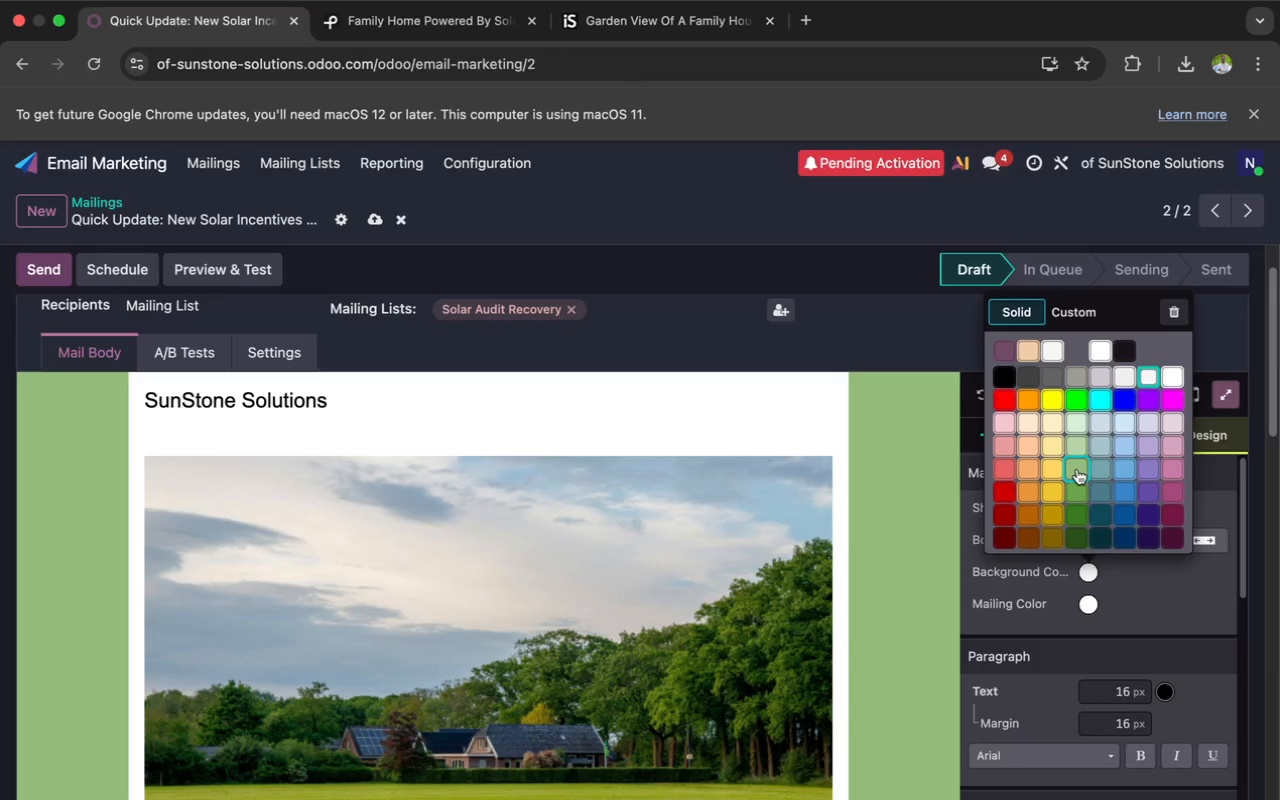 
wait(8.38)
 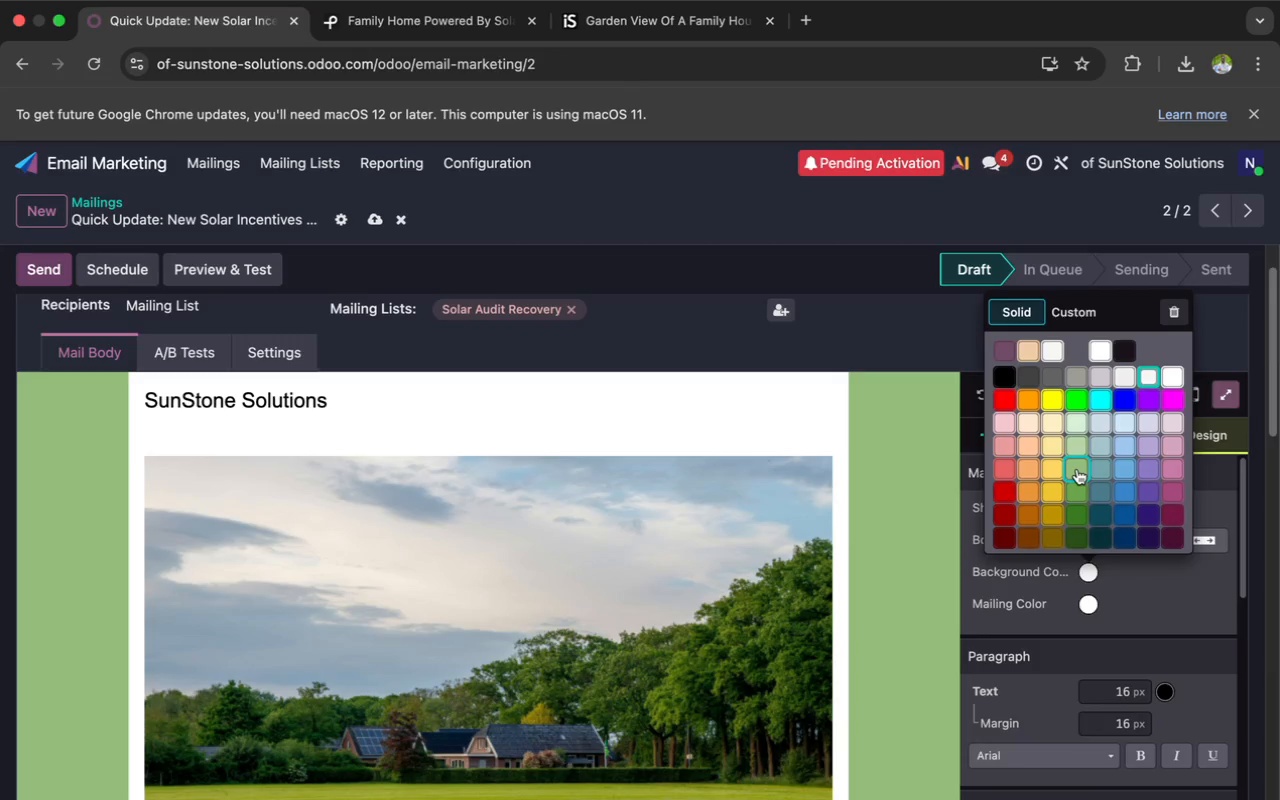 
left_click([1102, 445])
 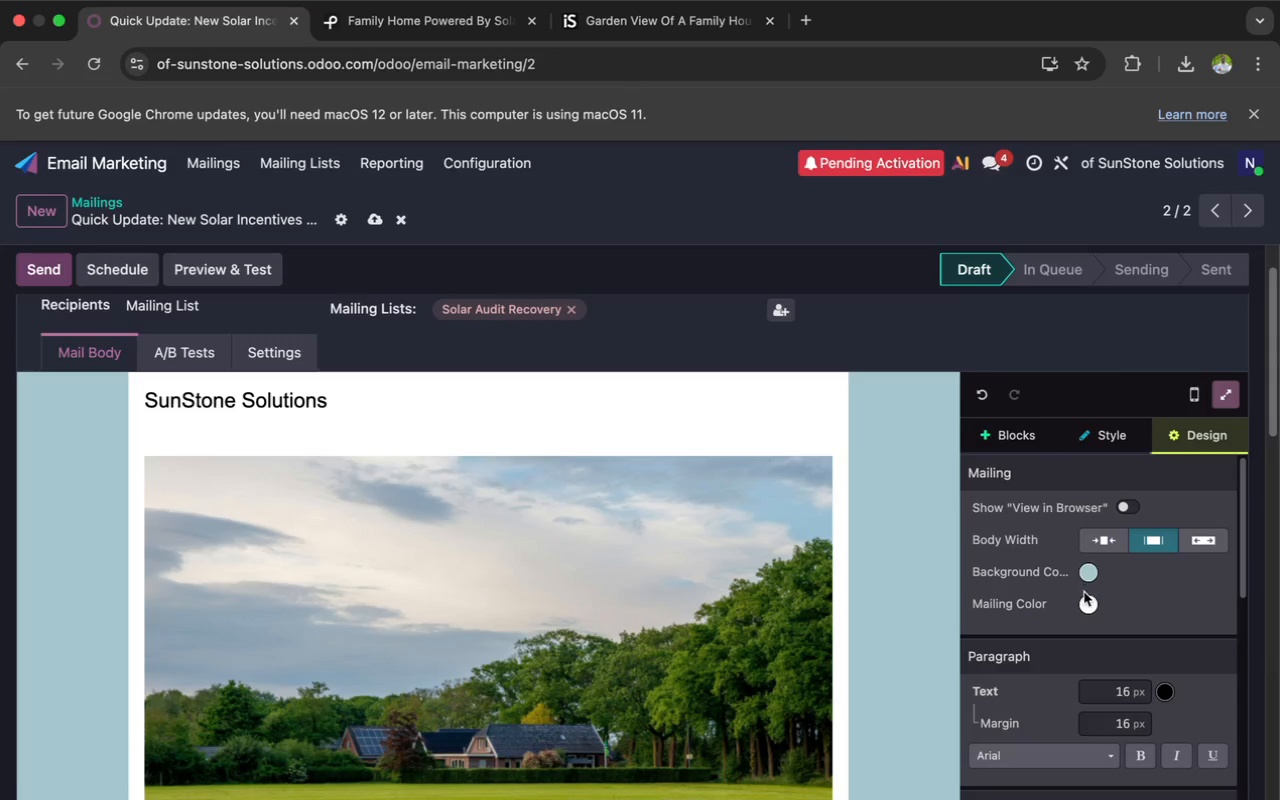 
left_click([1089, 601])
 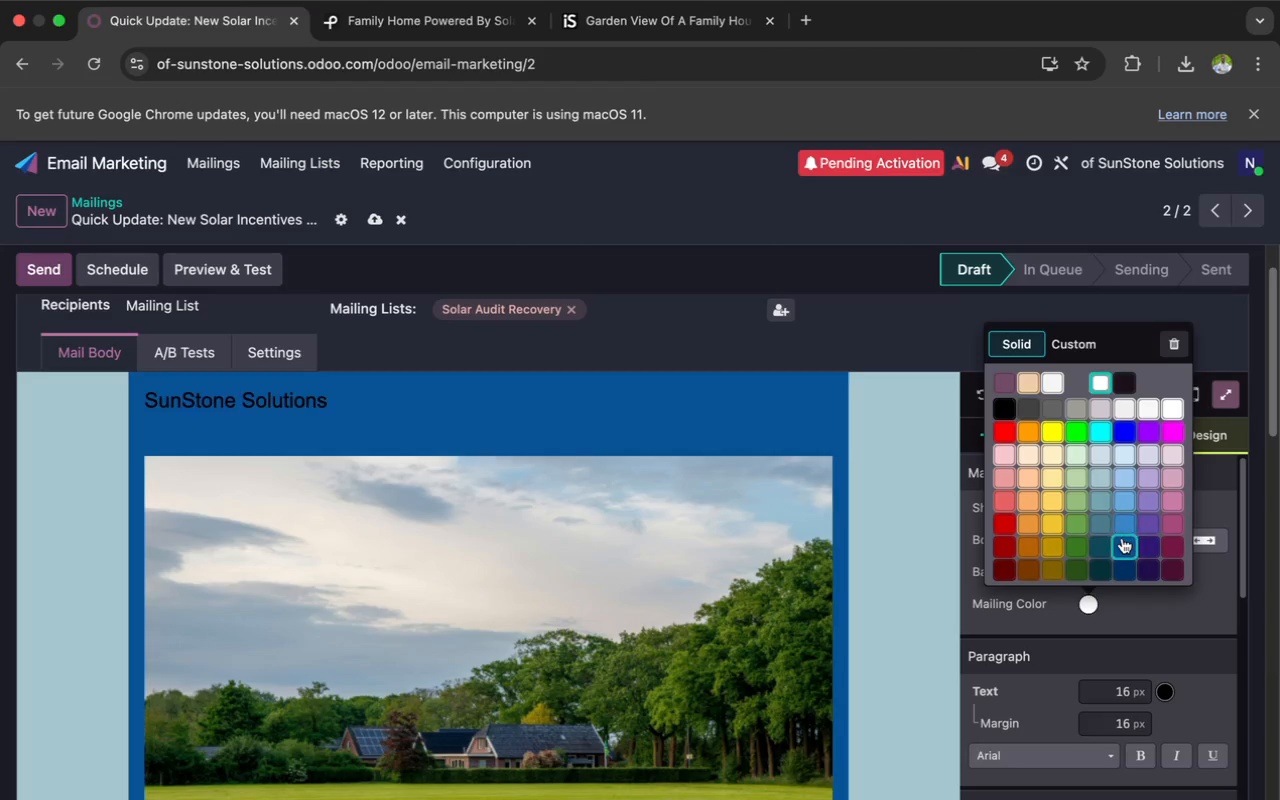 
wait(7.32)
 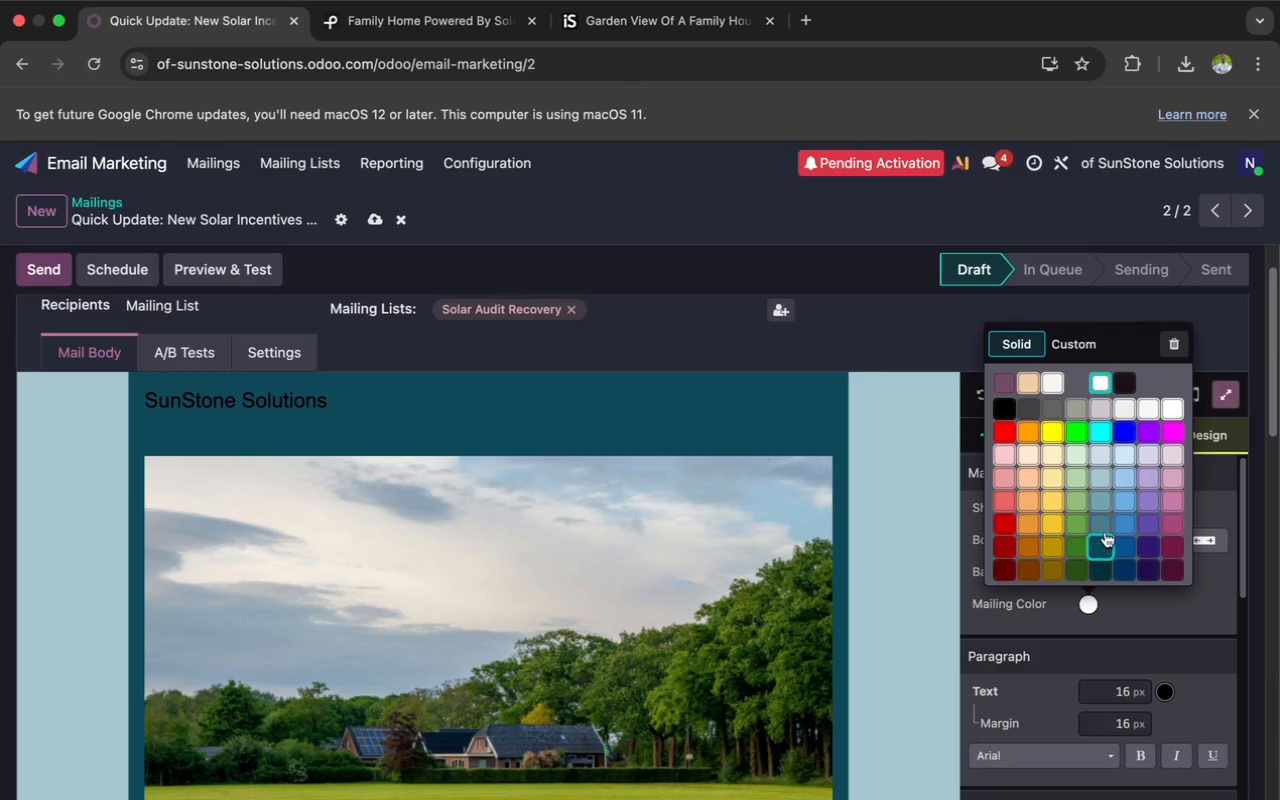 
left_click([1106, 539])
 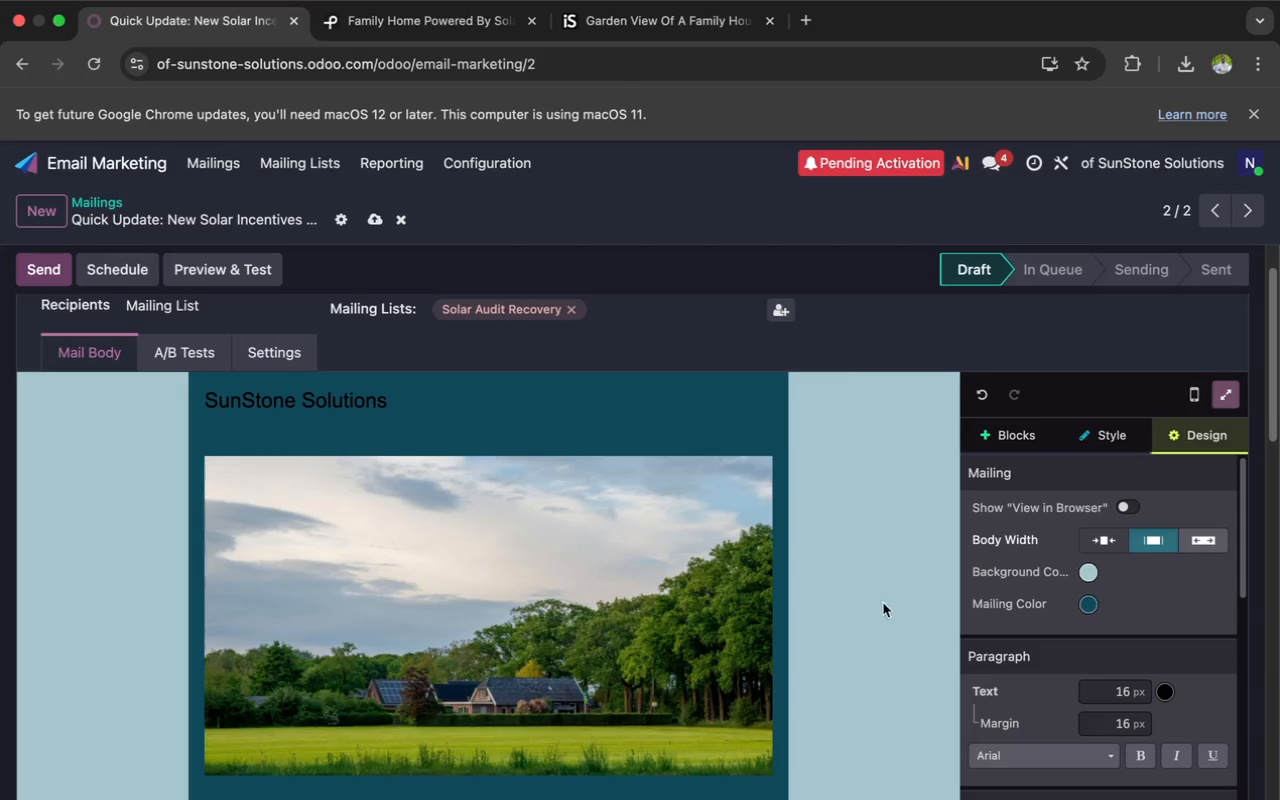 
scroll: coordinate [849, 612], scroll_direction: down, amount: 83.0
 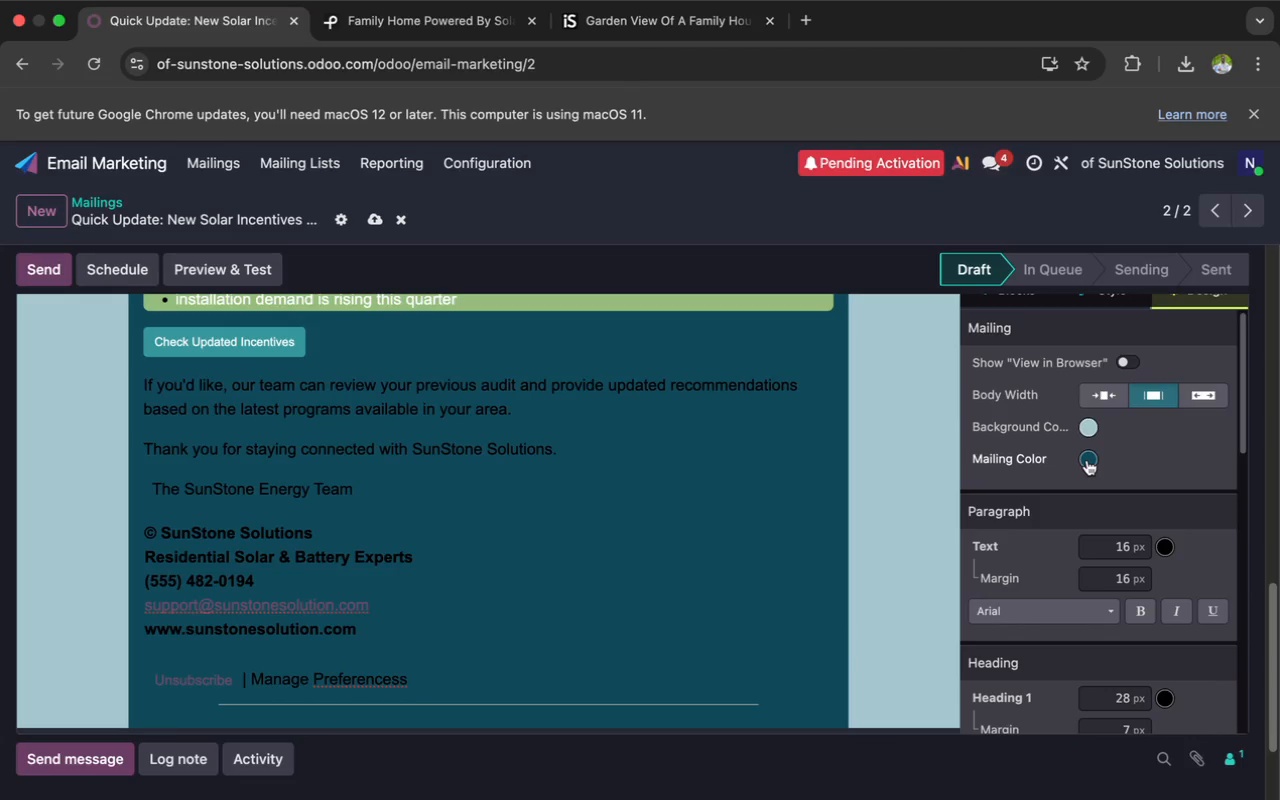 
left_click([1087, 461])
 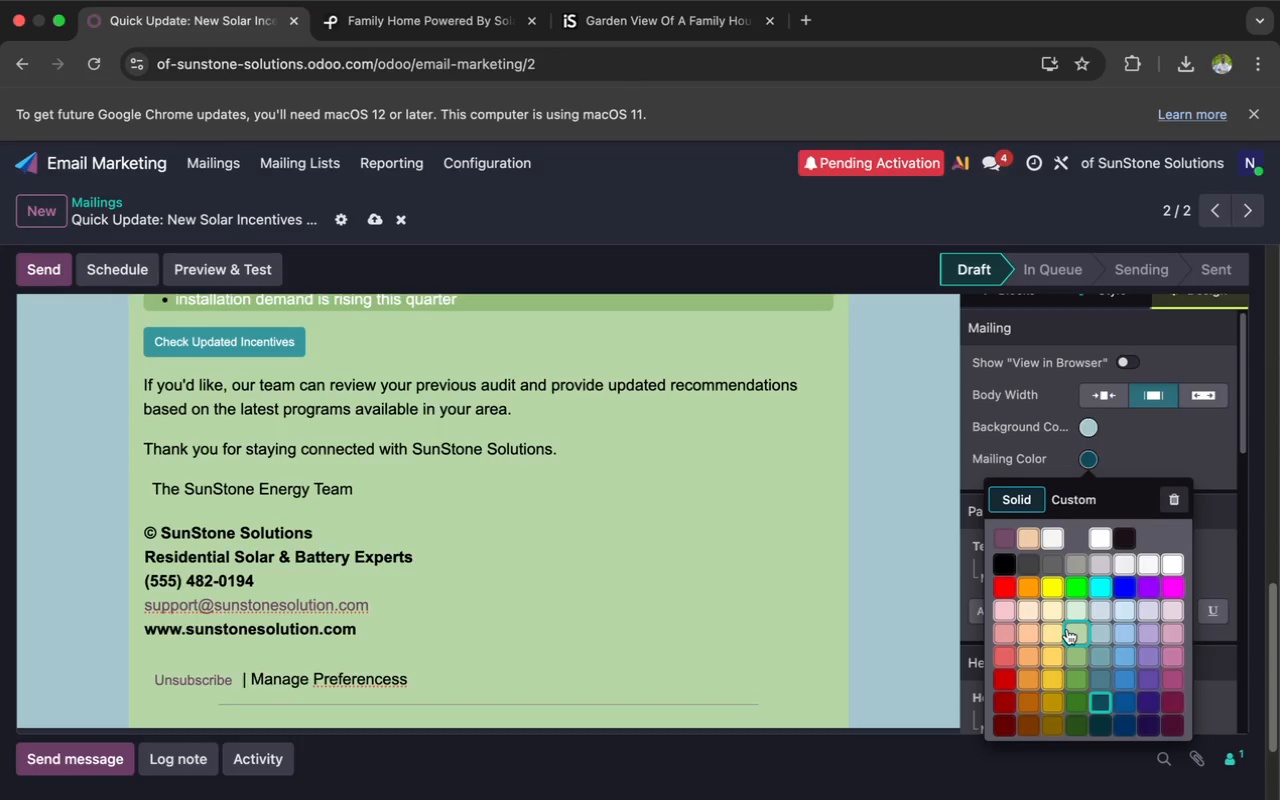 
wait(5.62)
 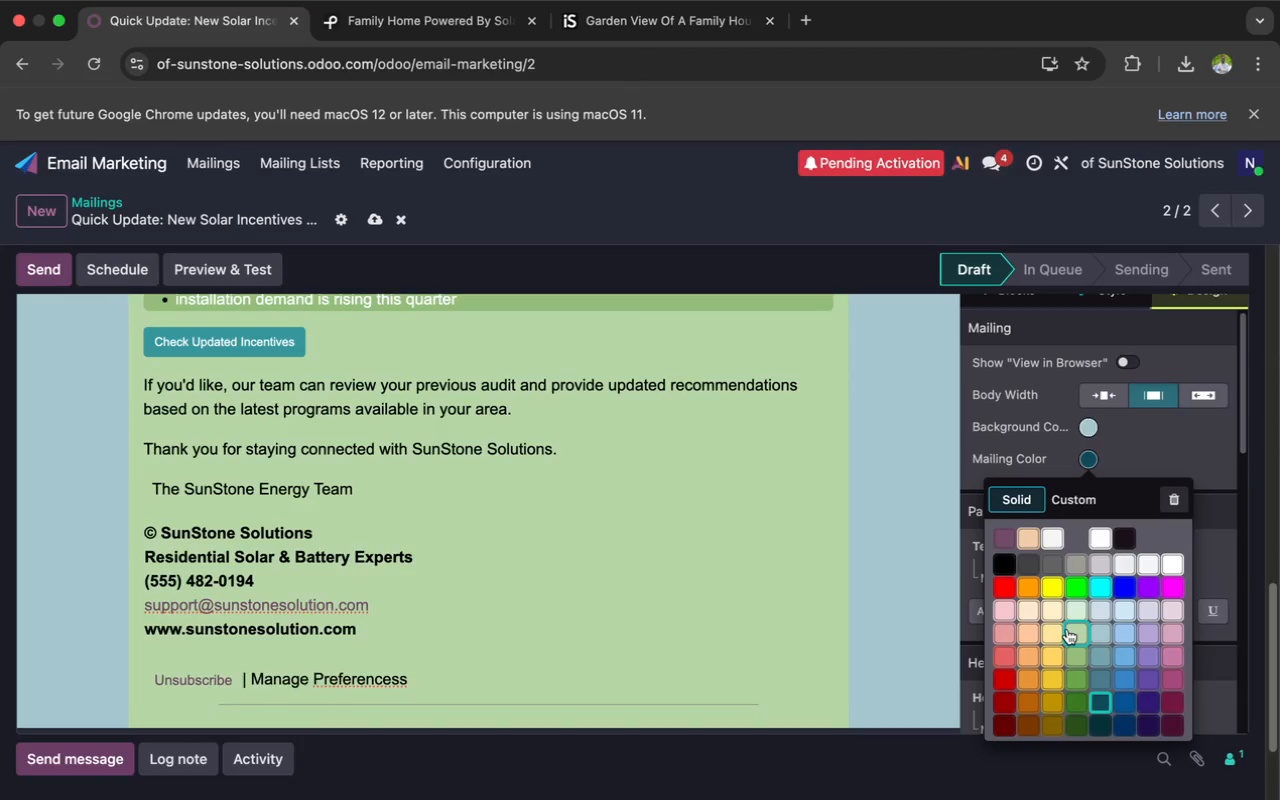 
left_click([1067, 629])
 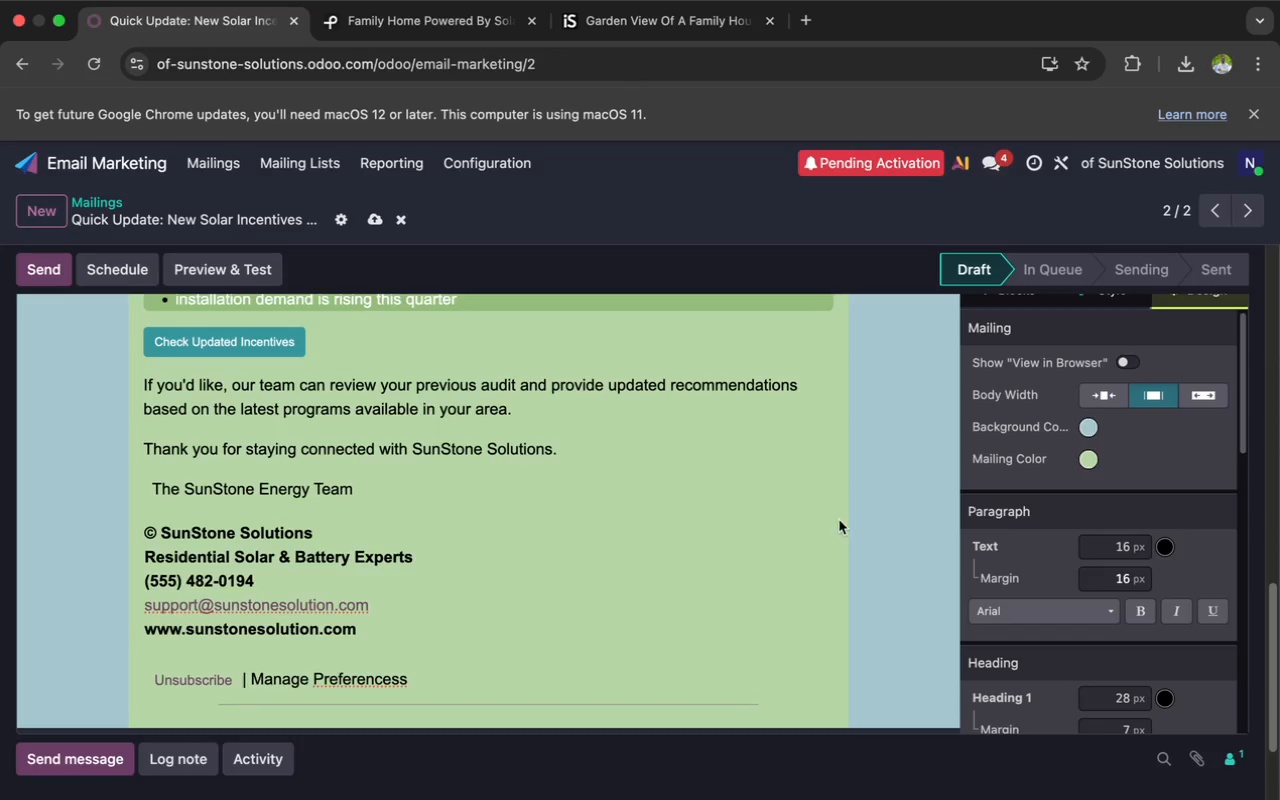 
scroll: coordinate [762, 502], scroll_direction: up, amount: 20.0
 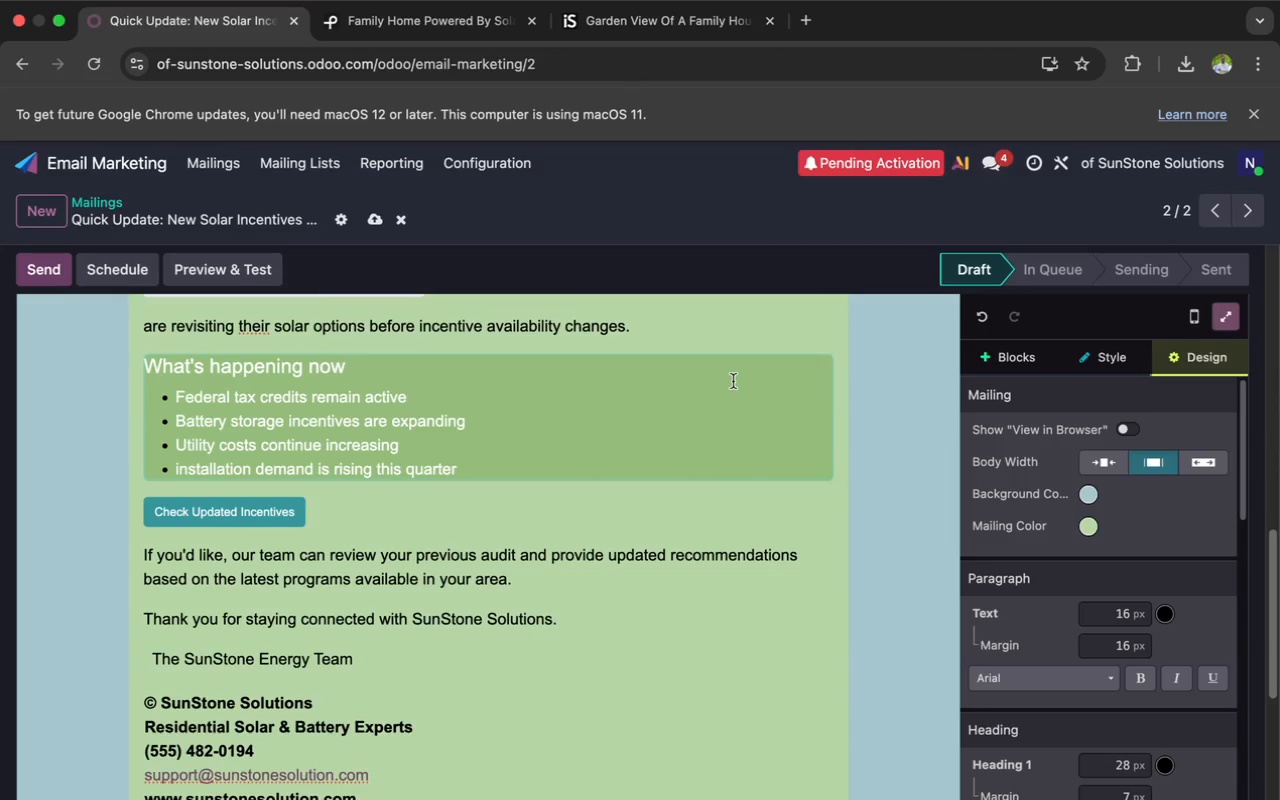 
left_click([729, 393])
 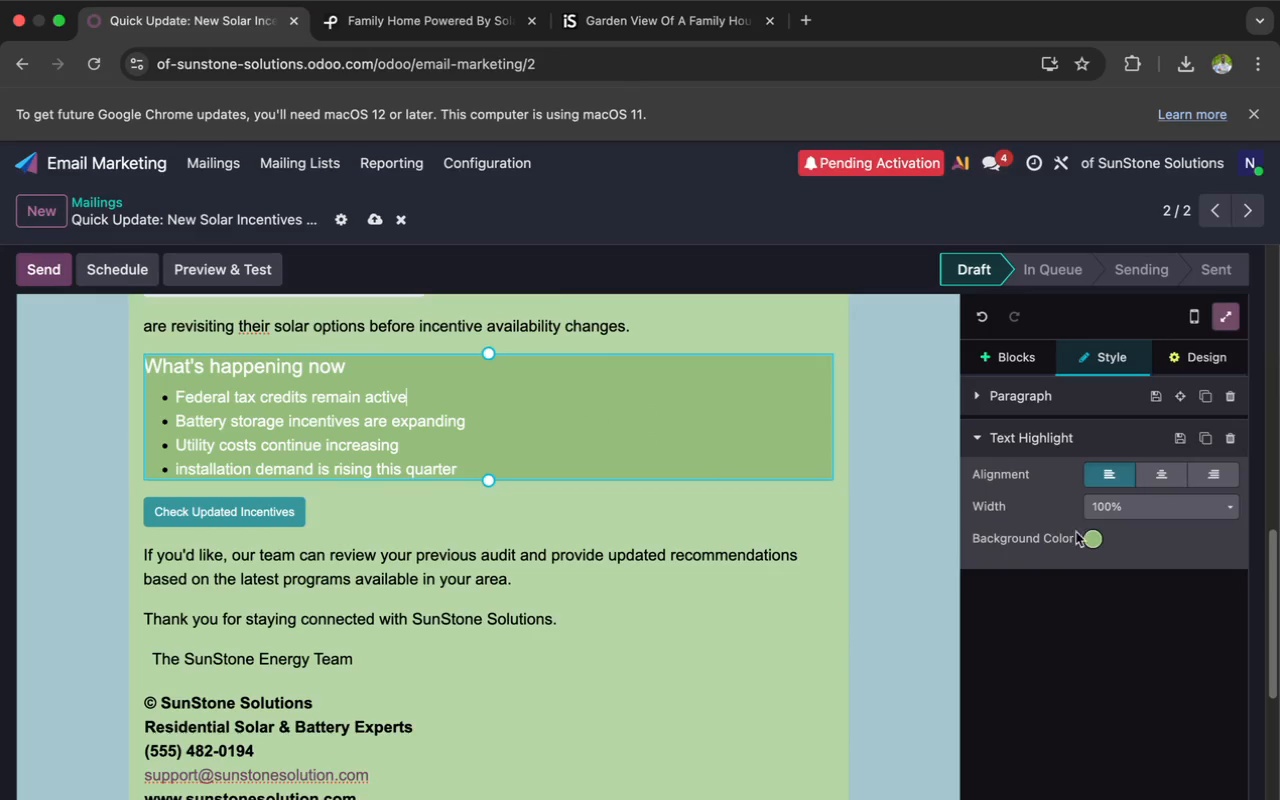 
left_click([1090, 537])
 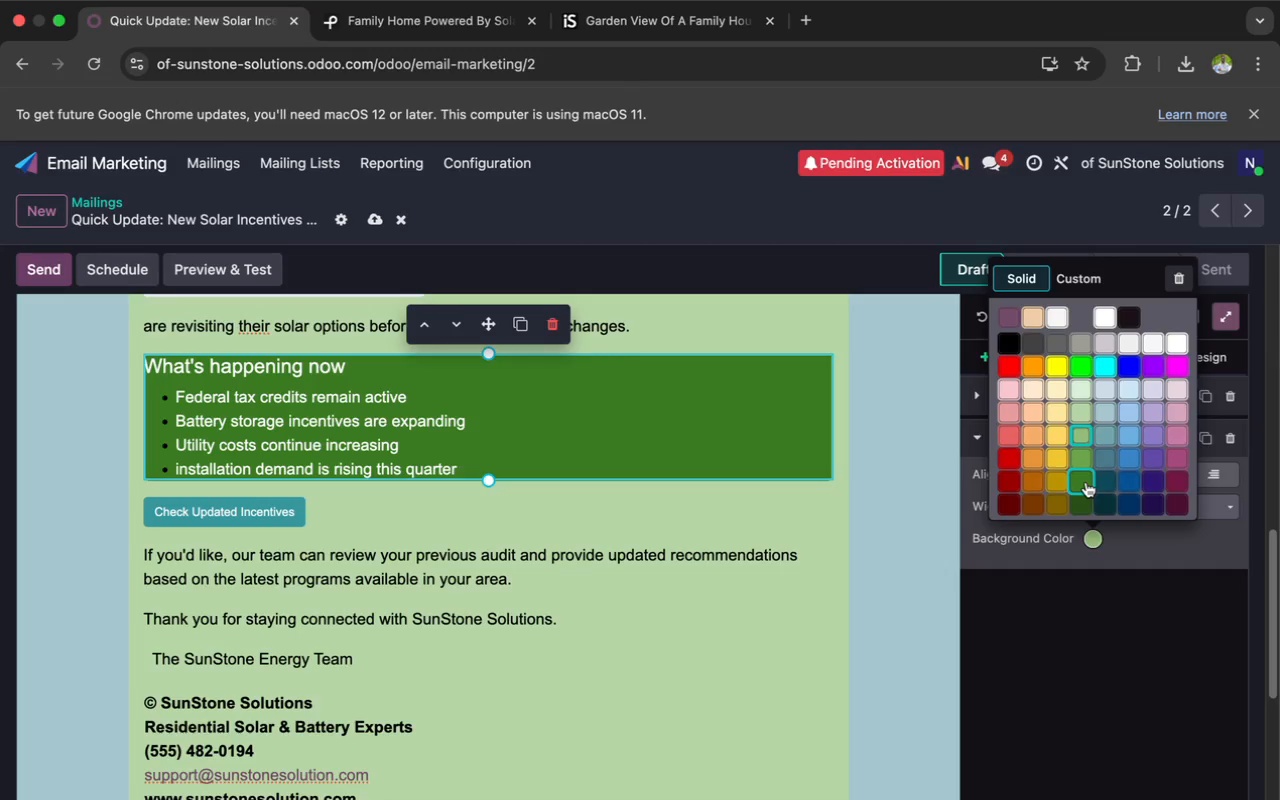 
left_click([1086, 483])
 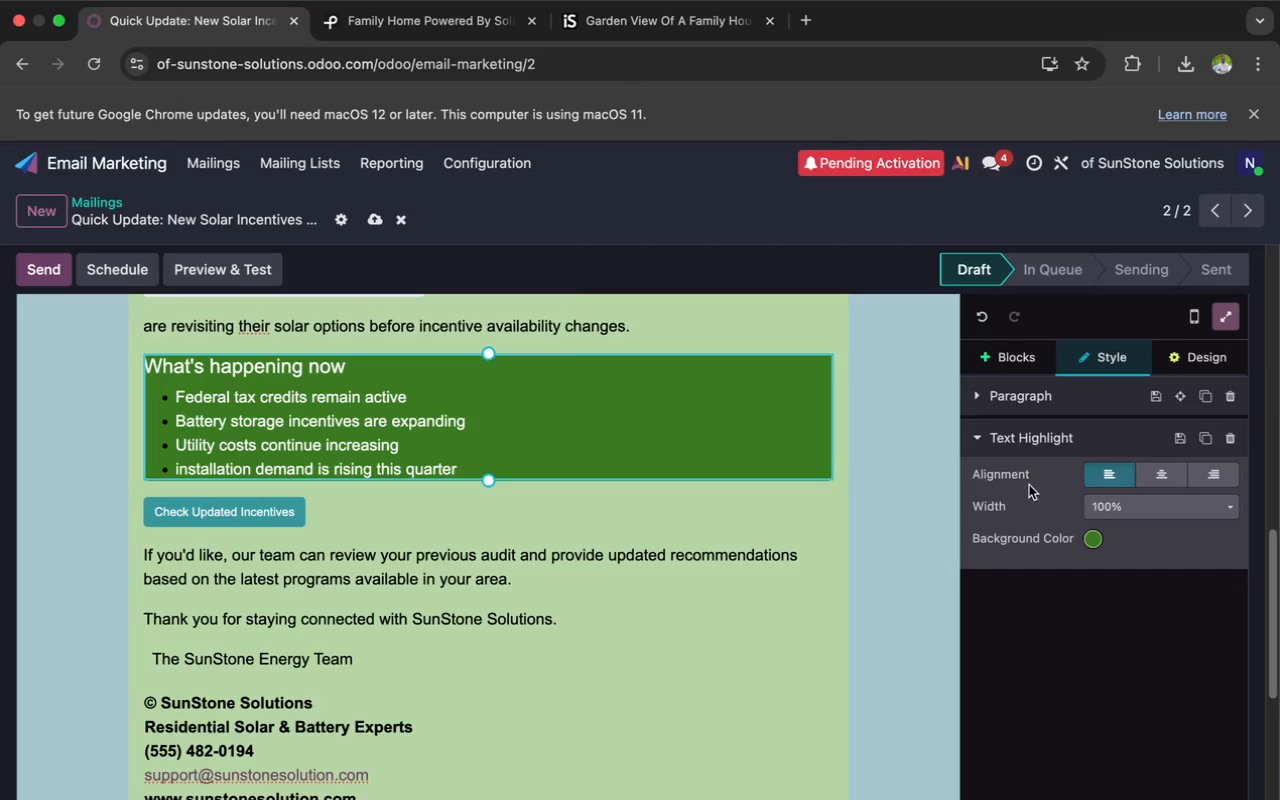 
scroll: coordinate [835, 480], scroll_direction: up, amount: 11.0
 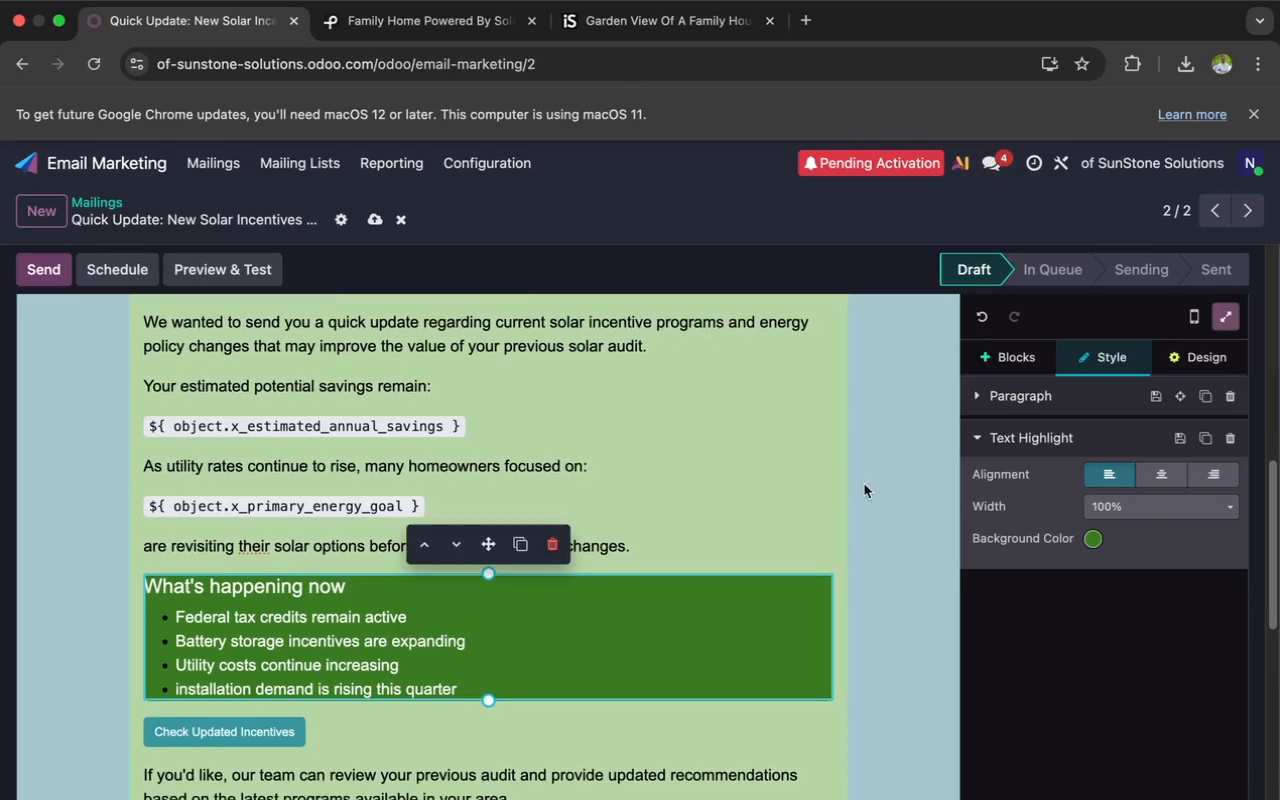 
left_click([890, 495])
 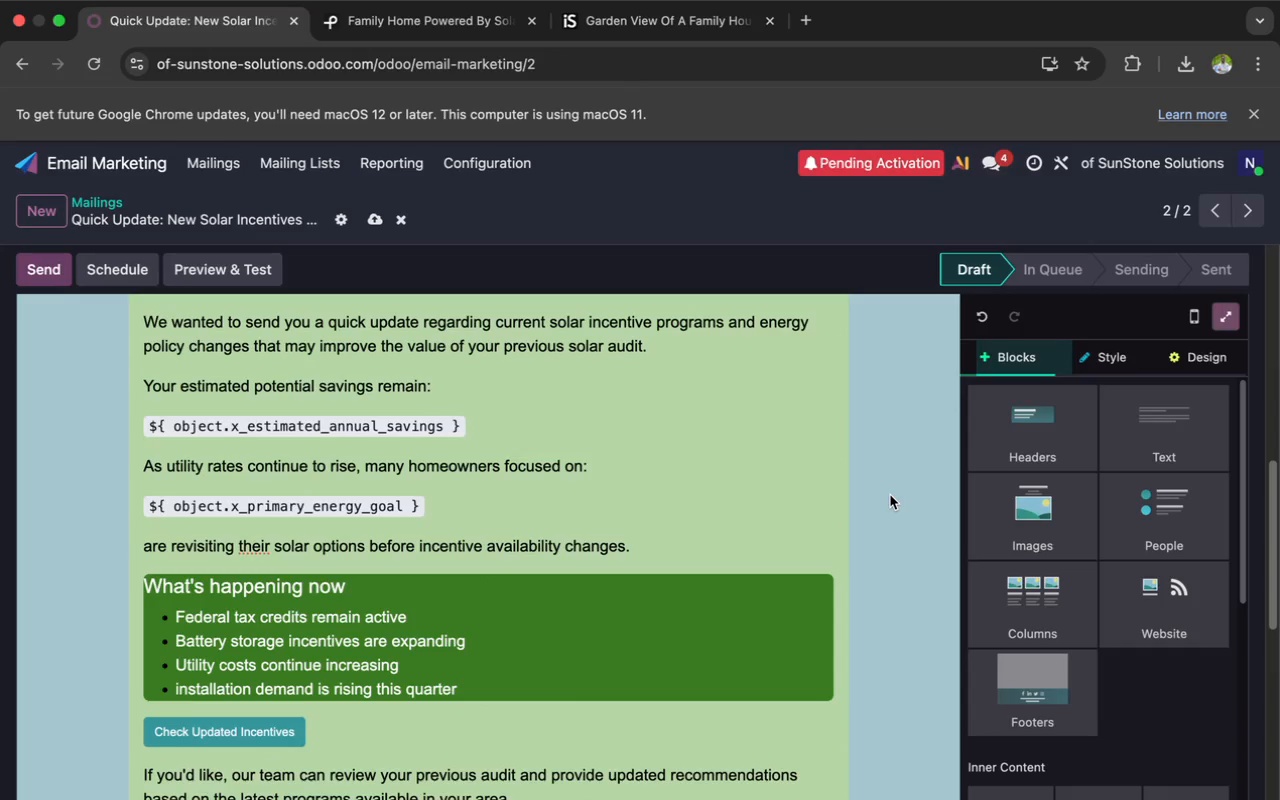 
scroll: coordinate [890, 495], scroll_direction: up, amount: 2.0
 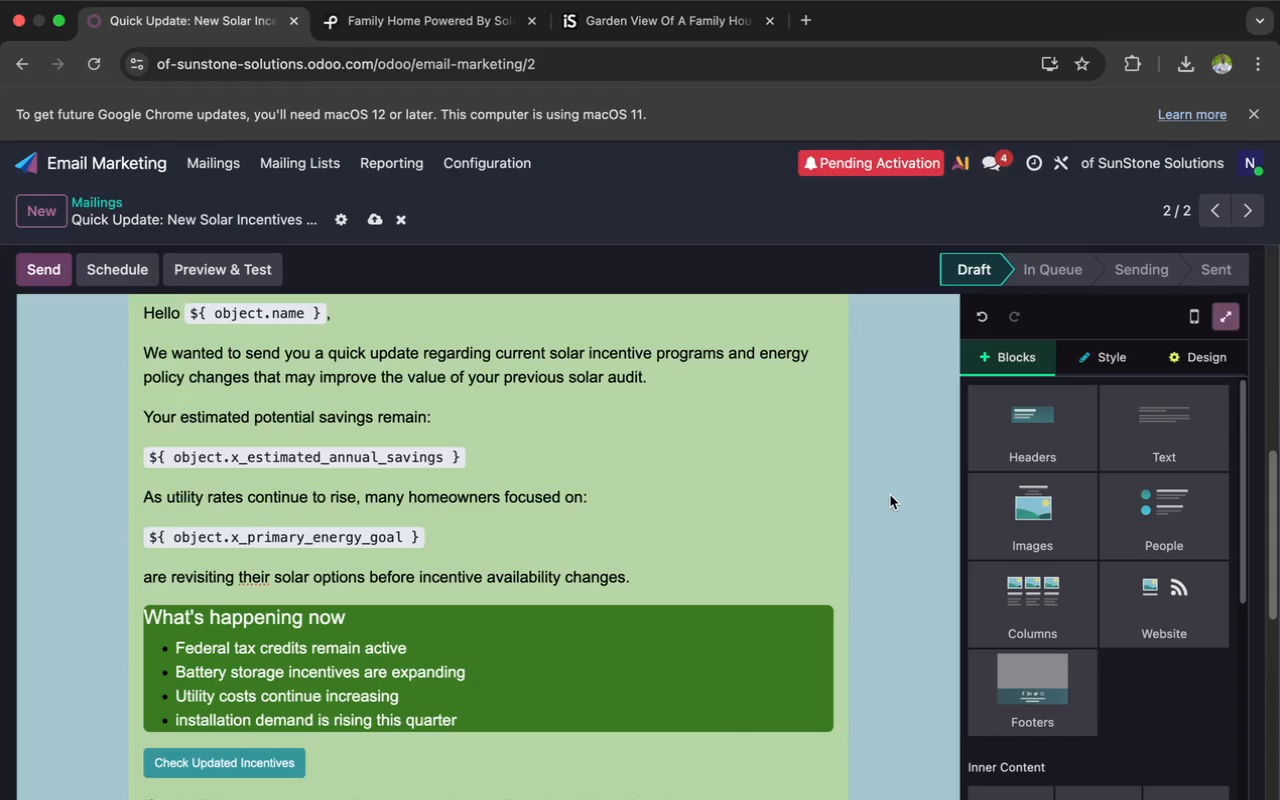 
scroll: coordinate [890, 495], scroll_direction: down, amount: 35.0
 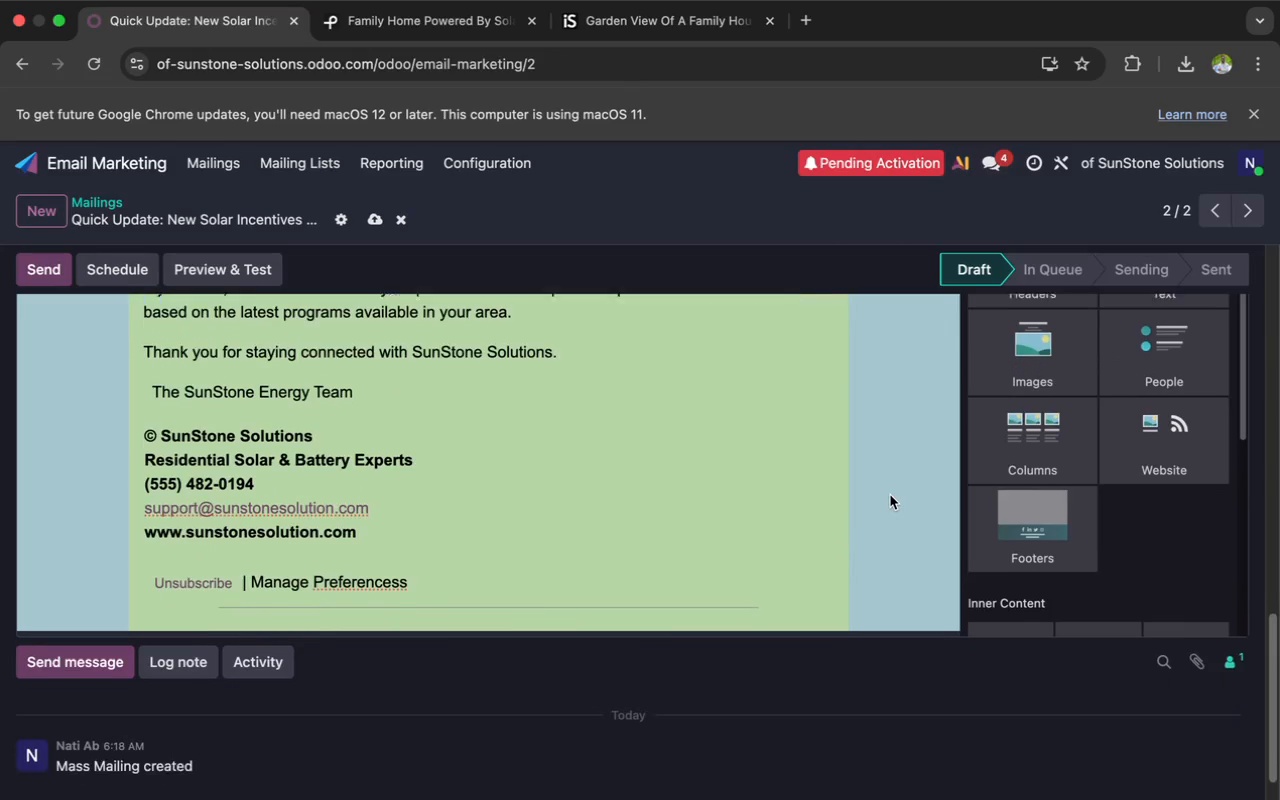 
scroll: coordinate [890, 495], scroll_direction: up, amount: 139.0
 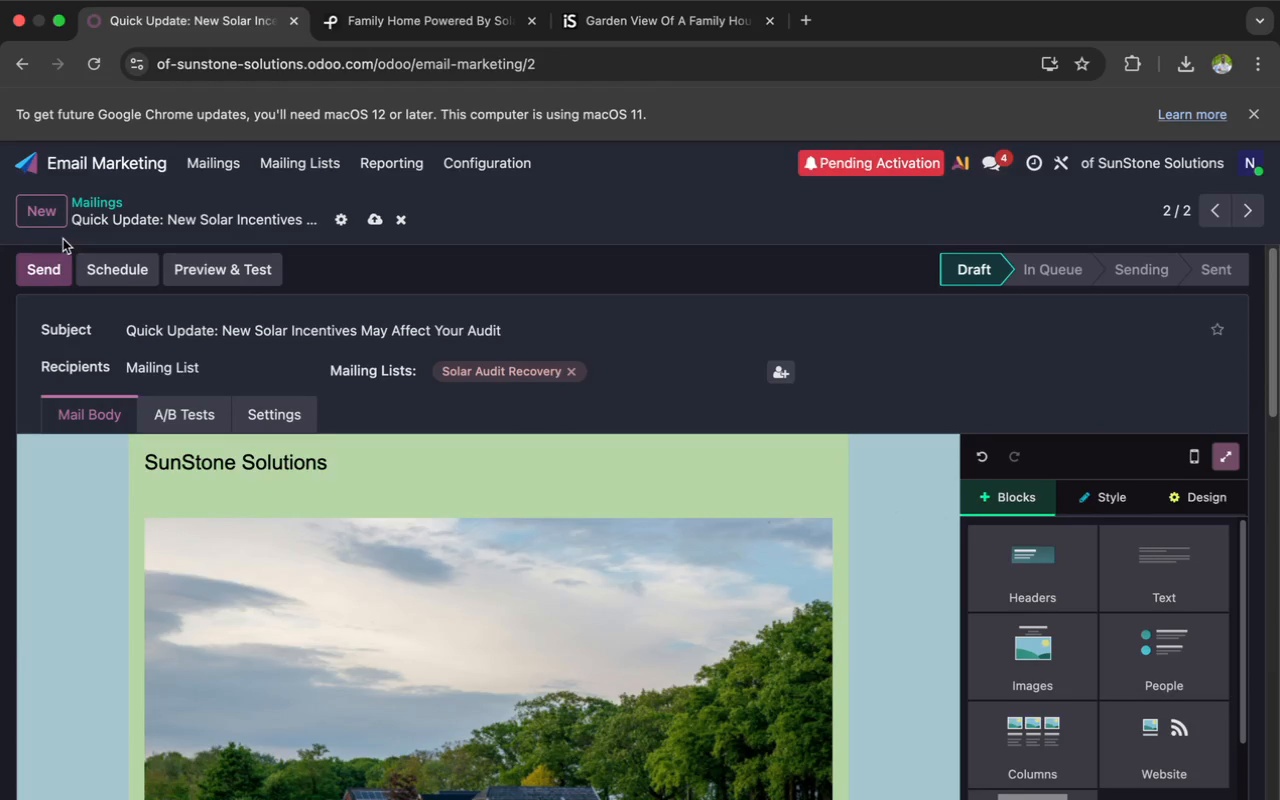 
left_click([44, 220])
 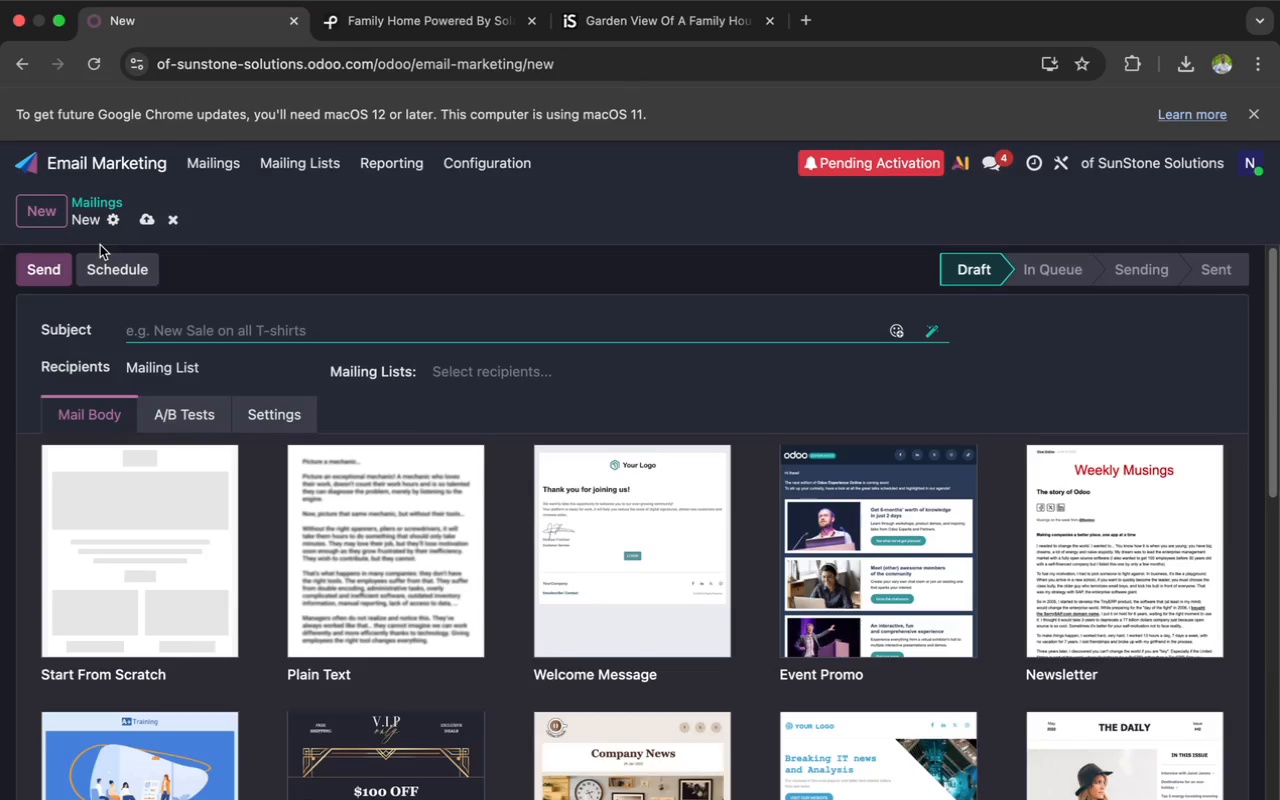 
wait(20.69)
 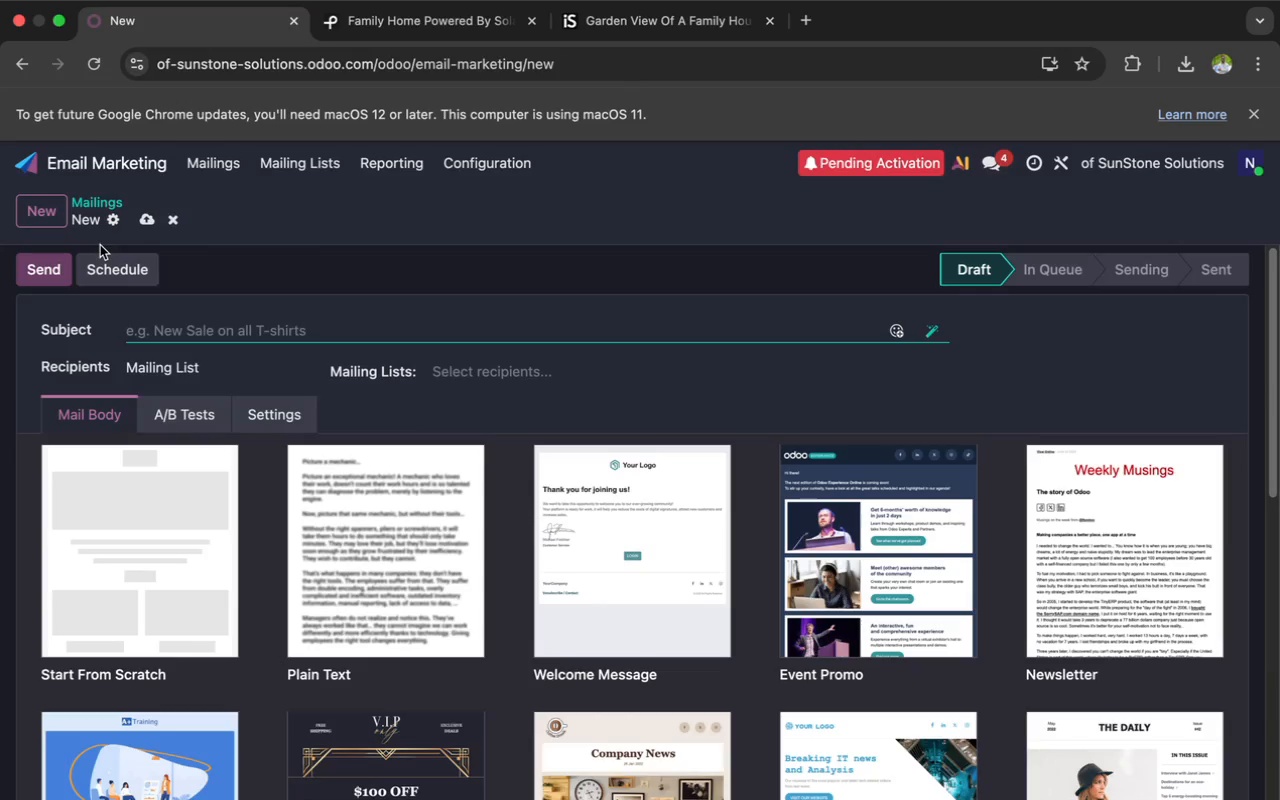 
left_click([1082, 775])